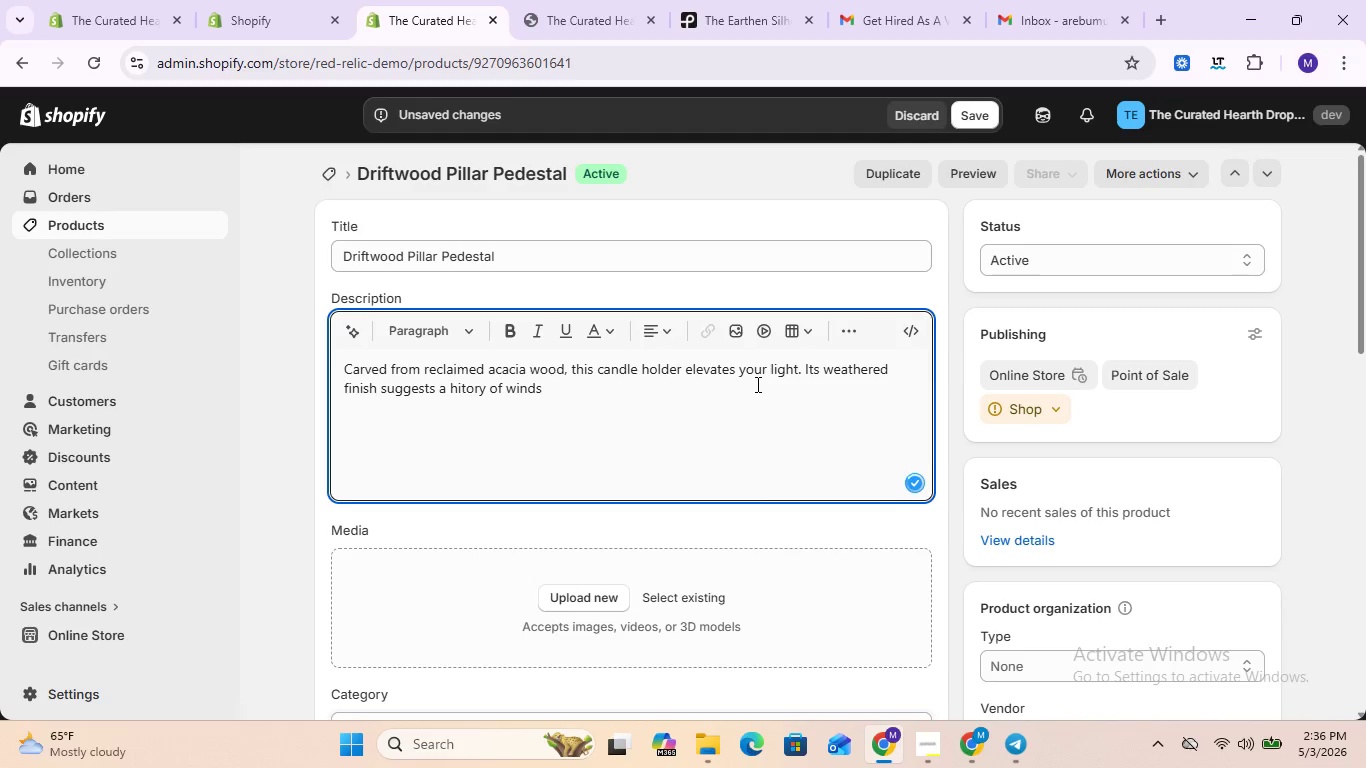 
left_click([464, 389])
 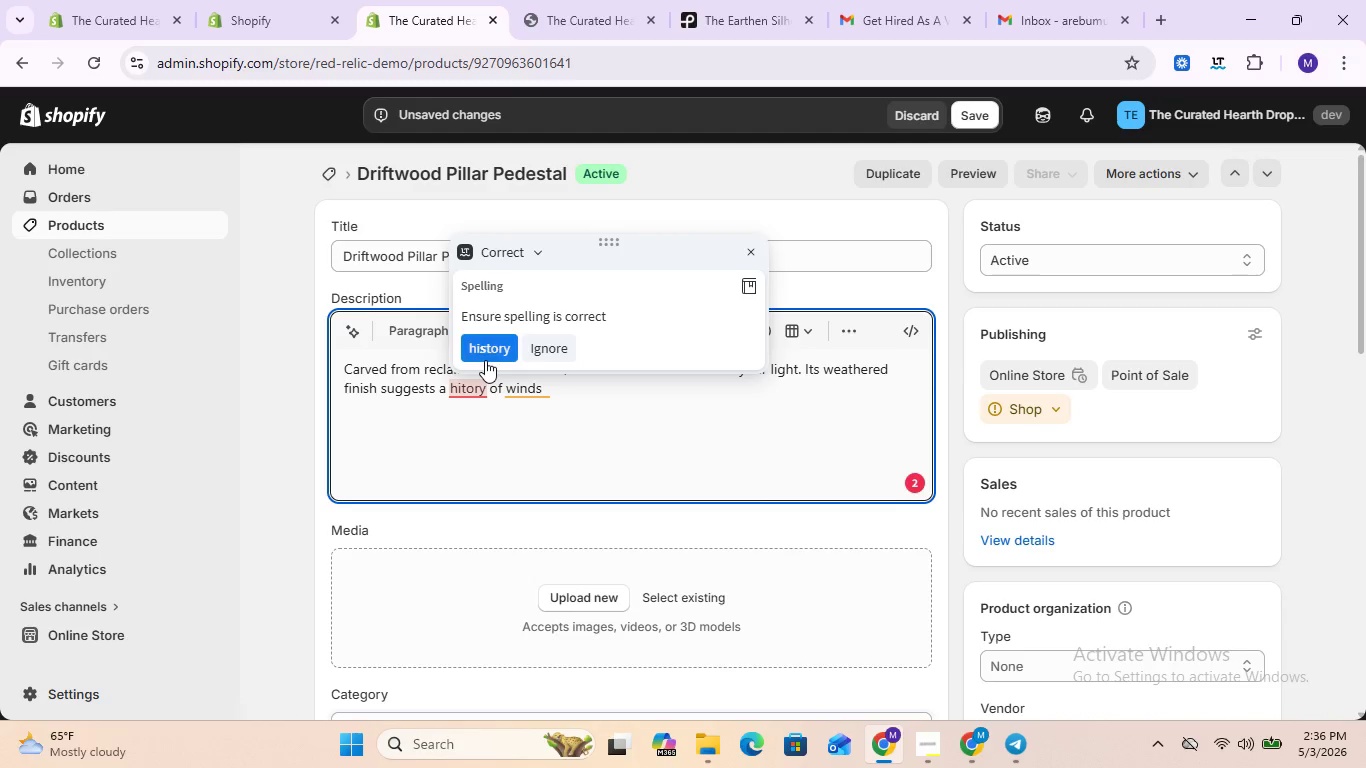 
left_click([485, 360])
 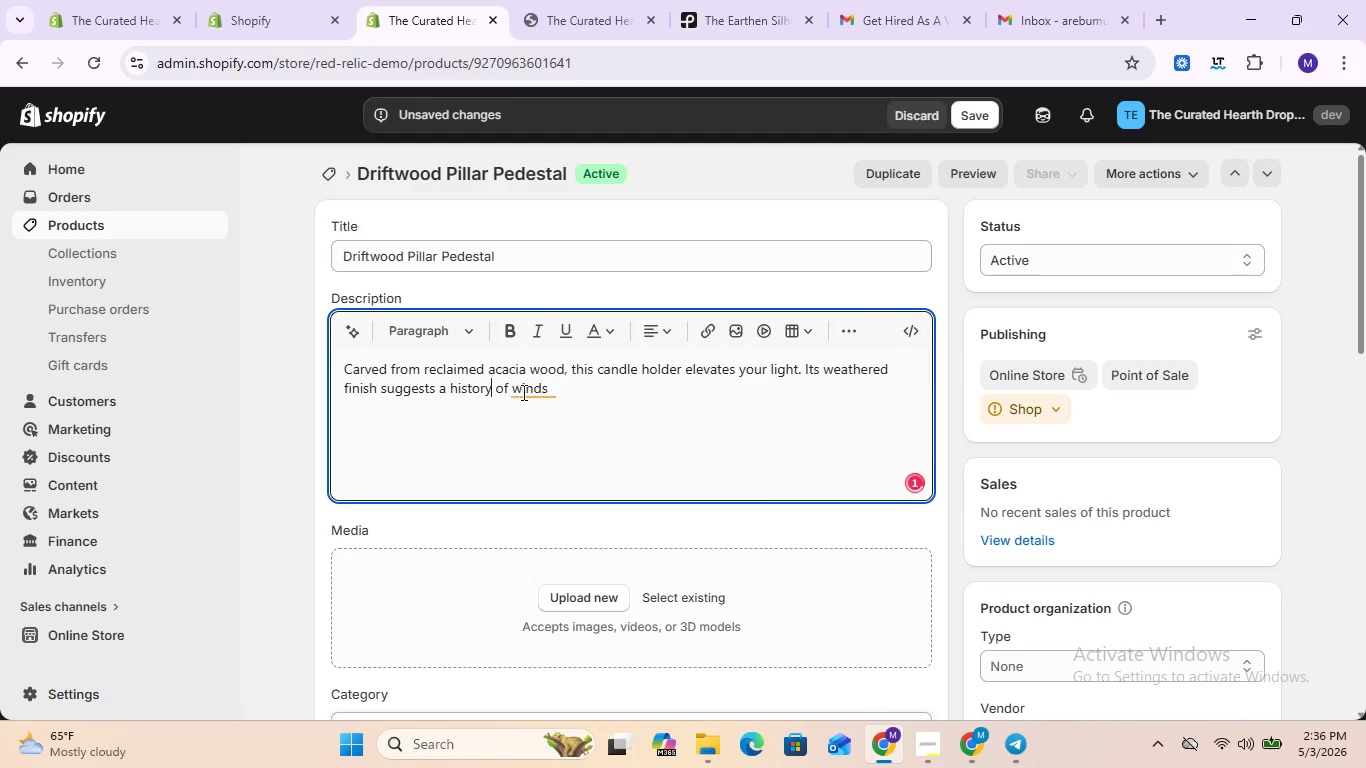 
left_click([528, 394])
 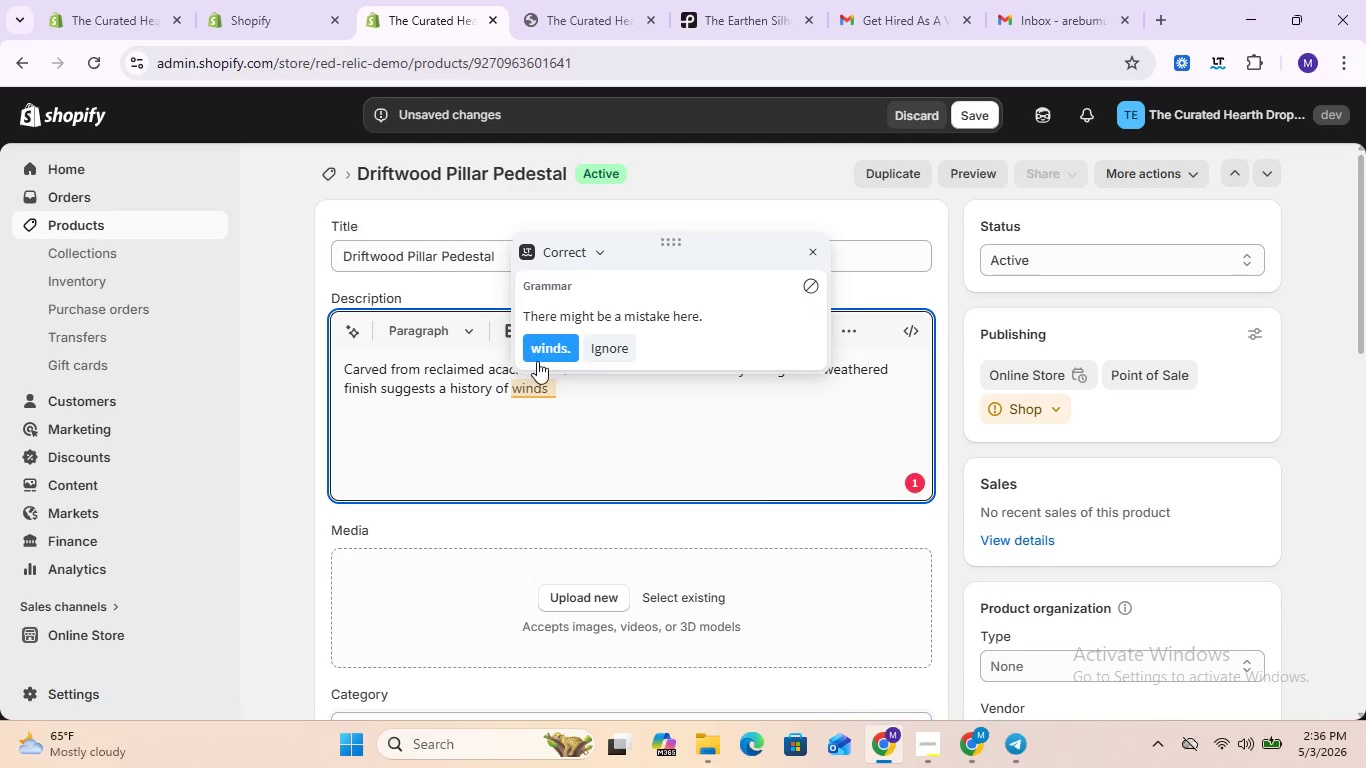 
left_click([537, 361])
 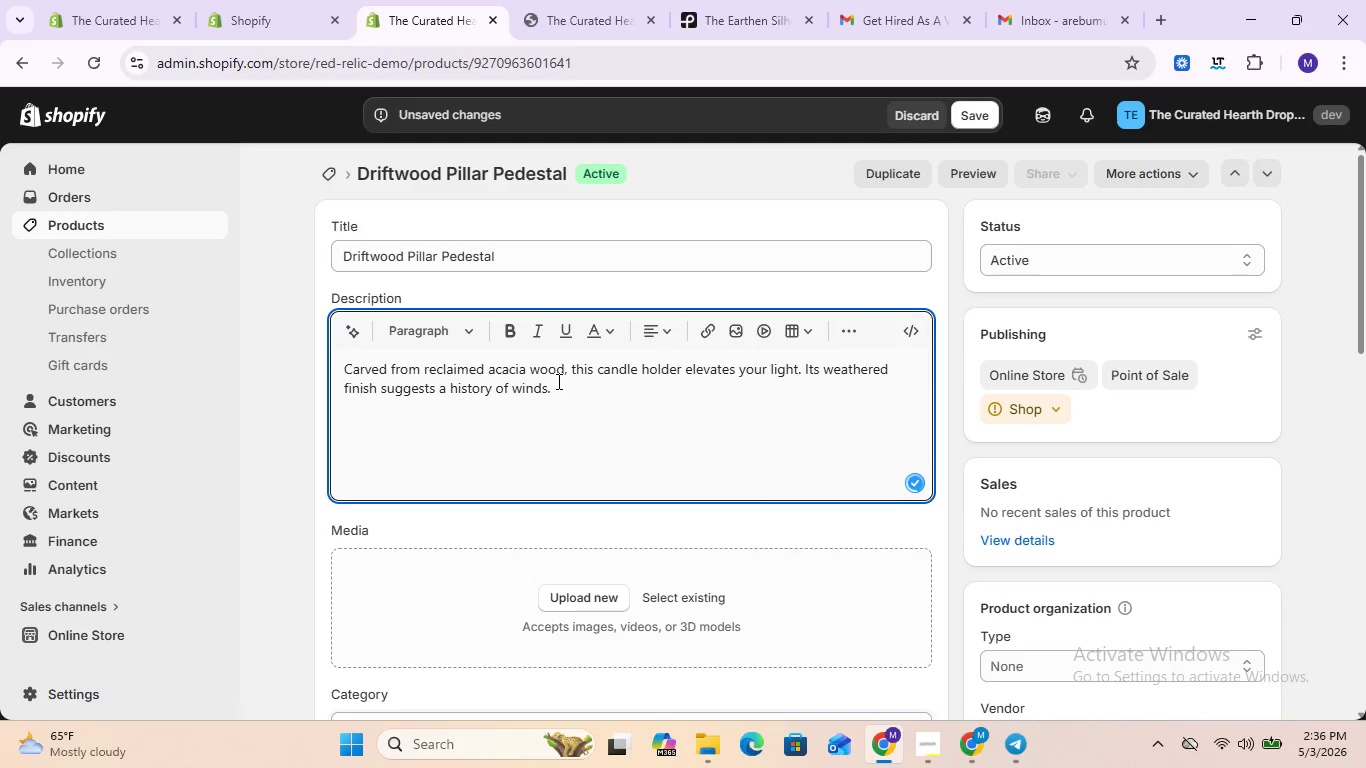 
key(Backspace)
 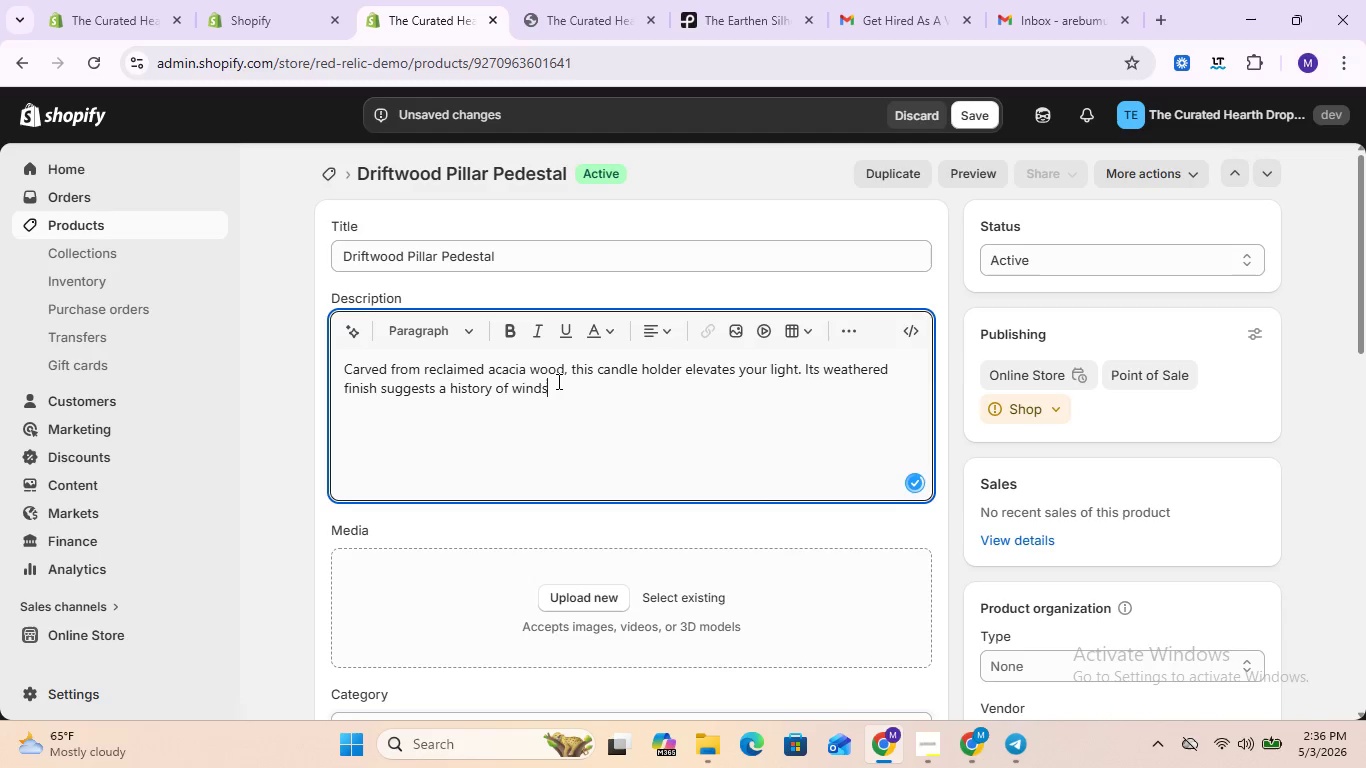 
key(Space)
 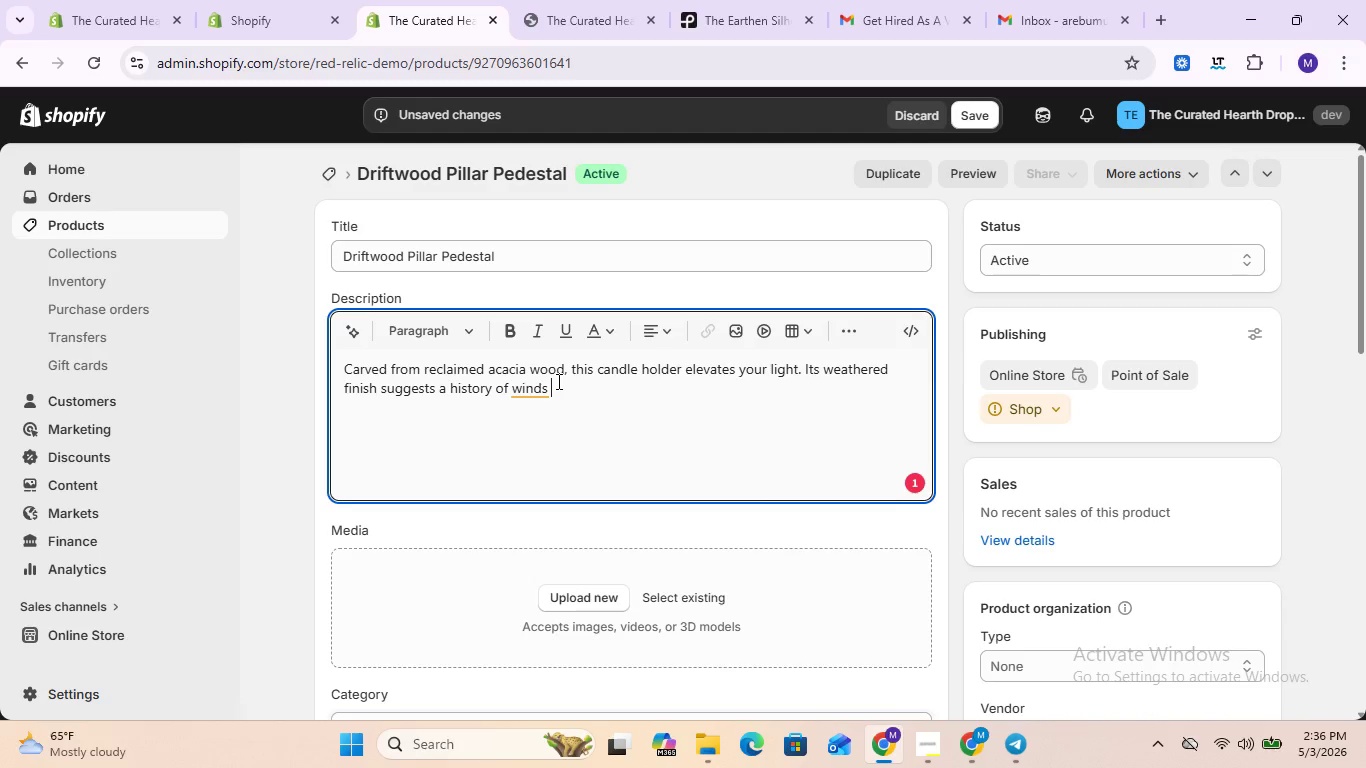 
wait(10.27)
 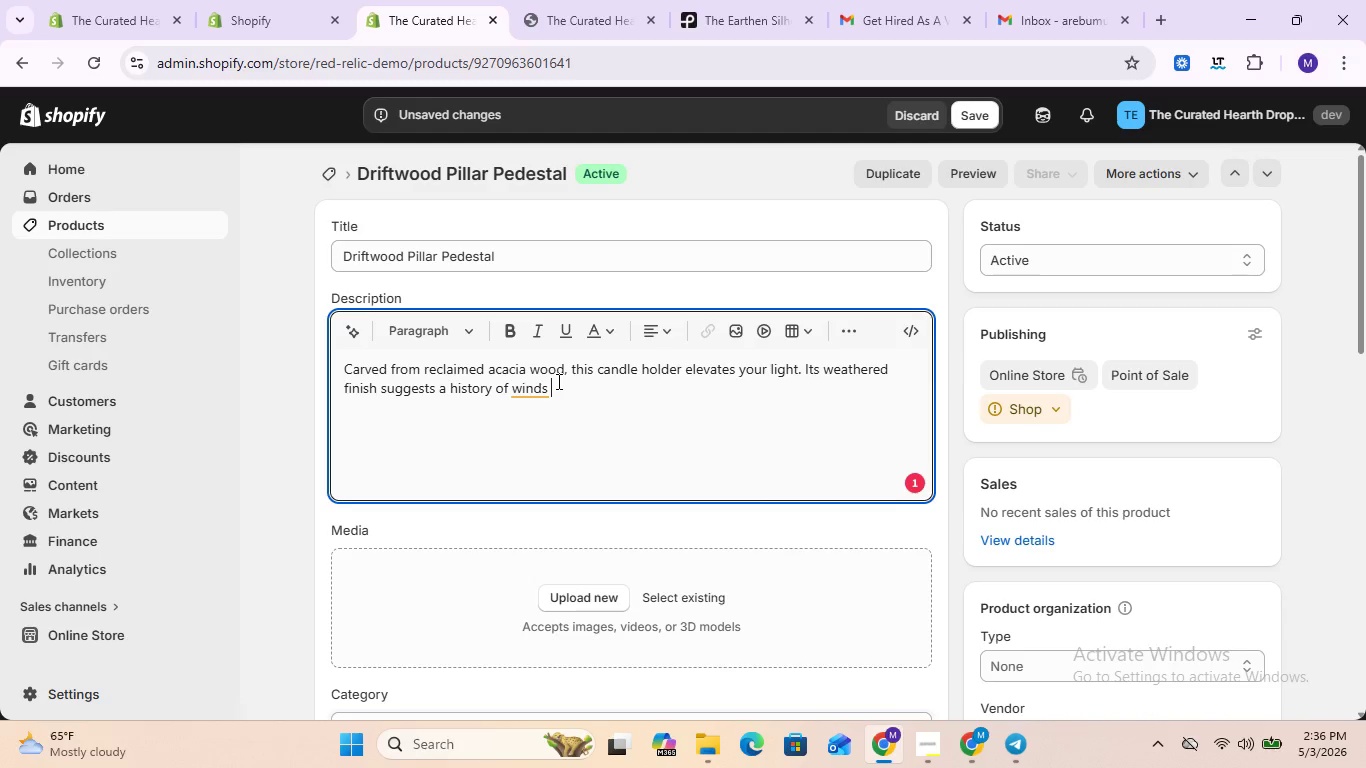 
key(Backspace)
key(Backspace)
type( water perfect )
 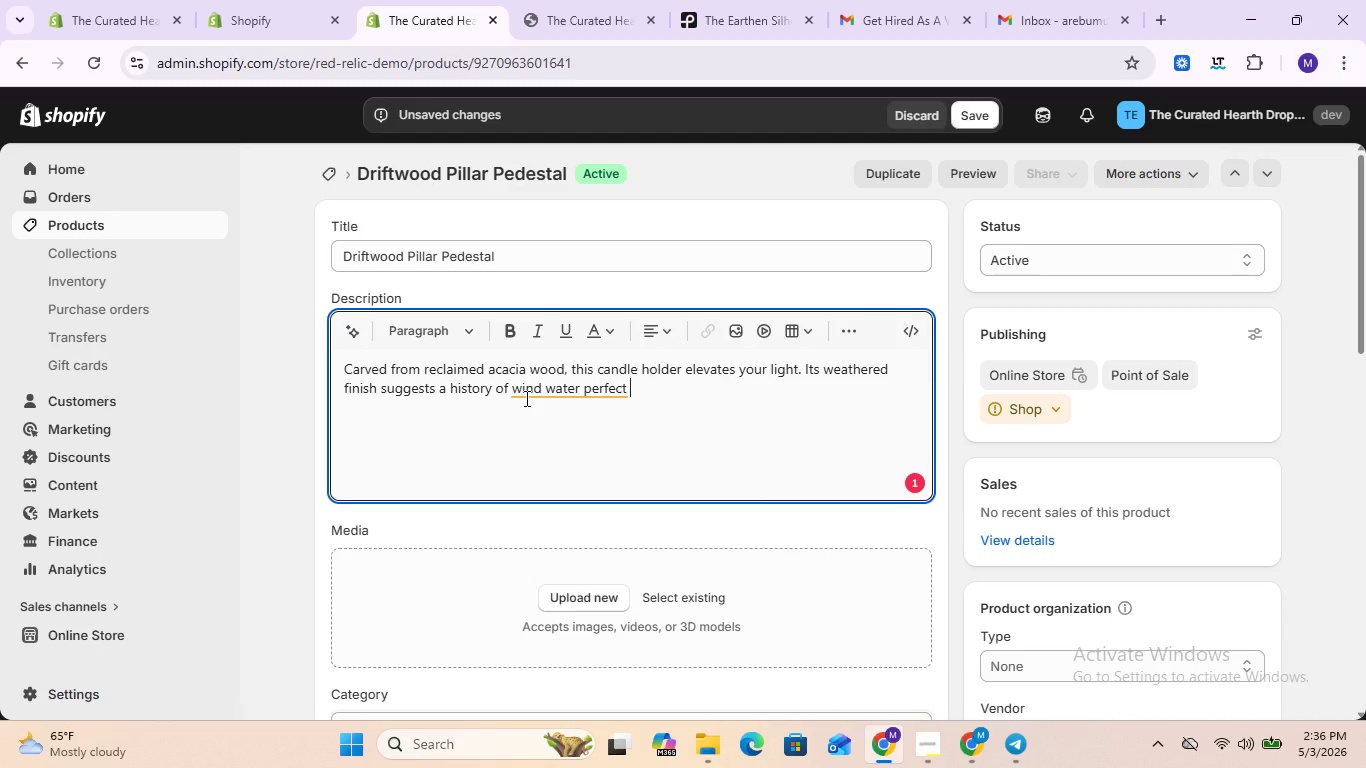 
wait(6.08)
 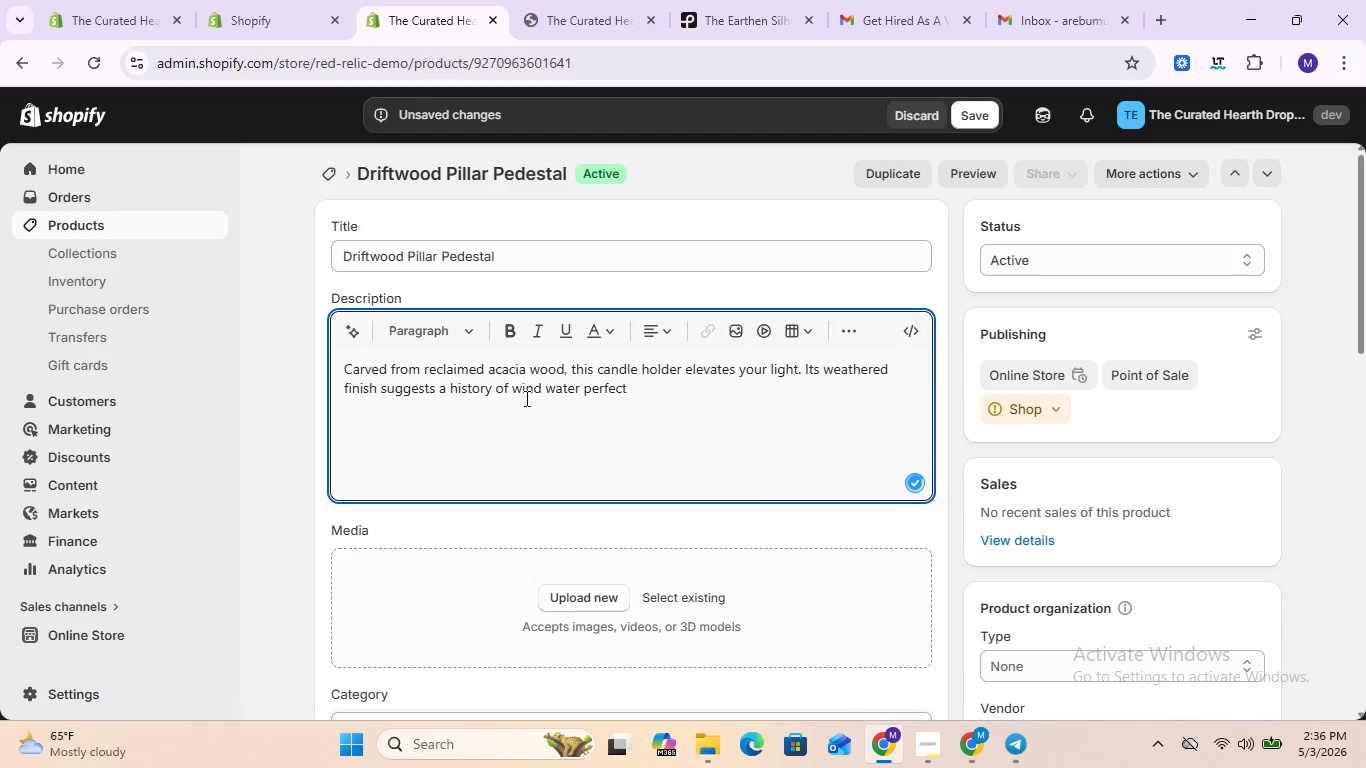 
type(for a peaceful )
 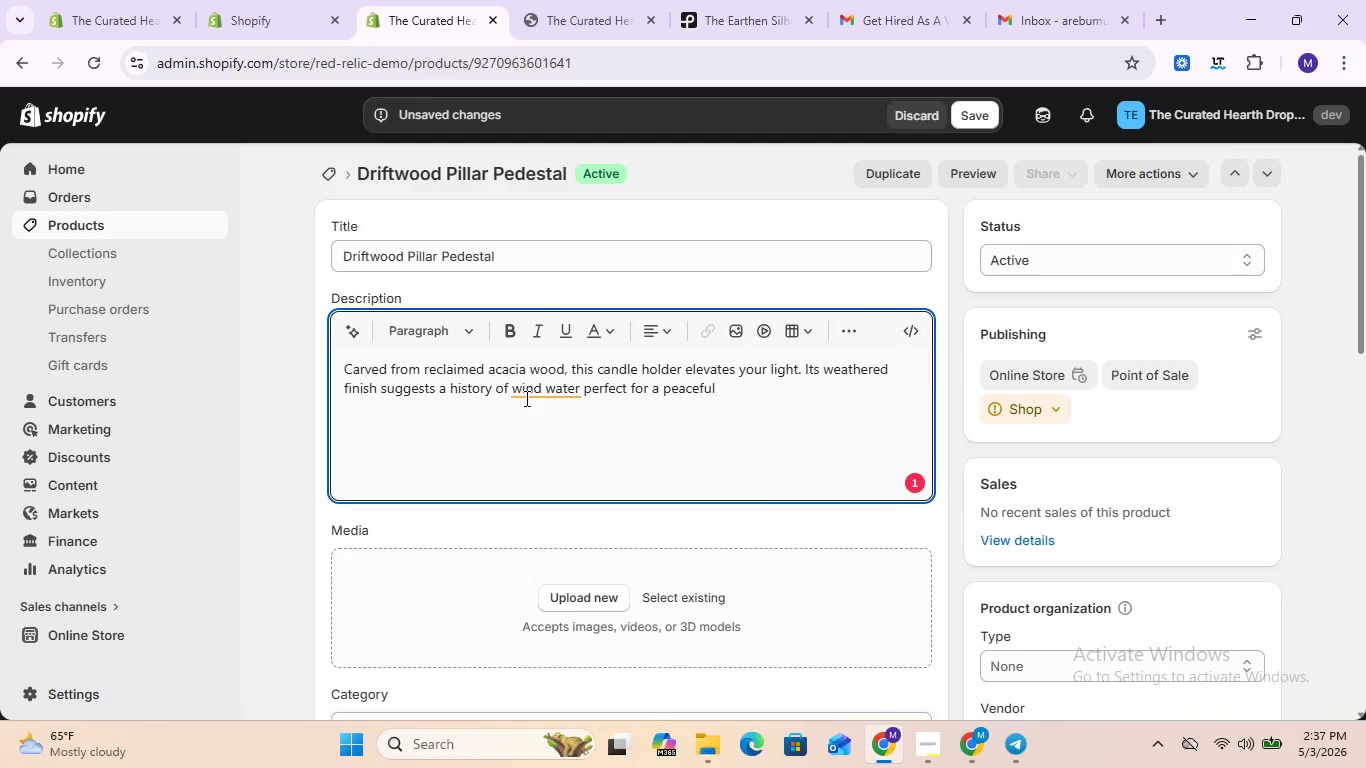 
type(sanctuary.)
 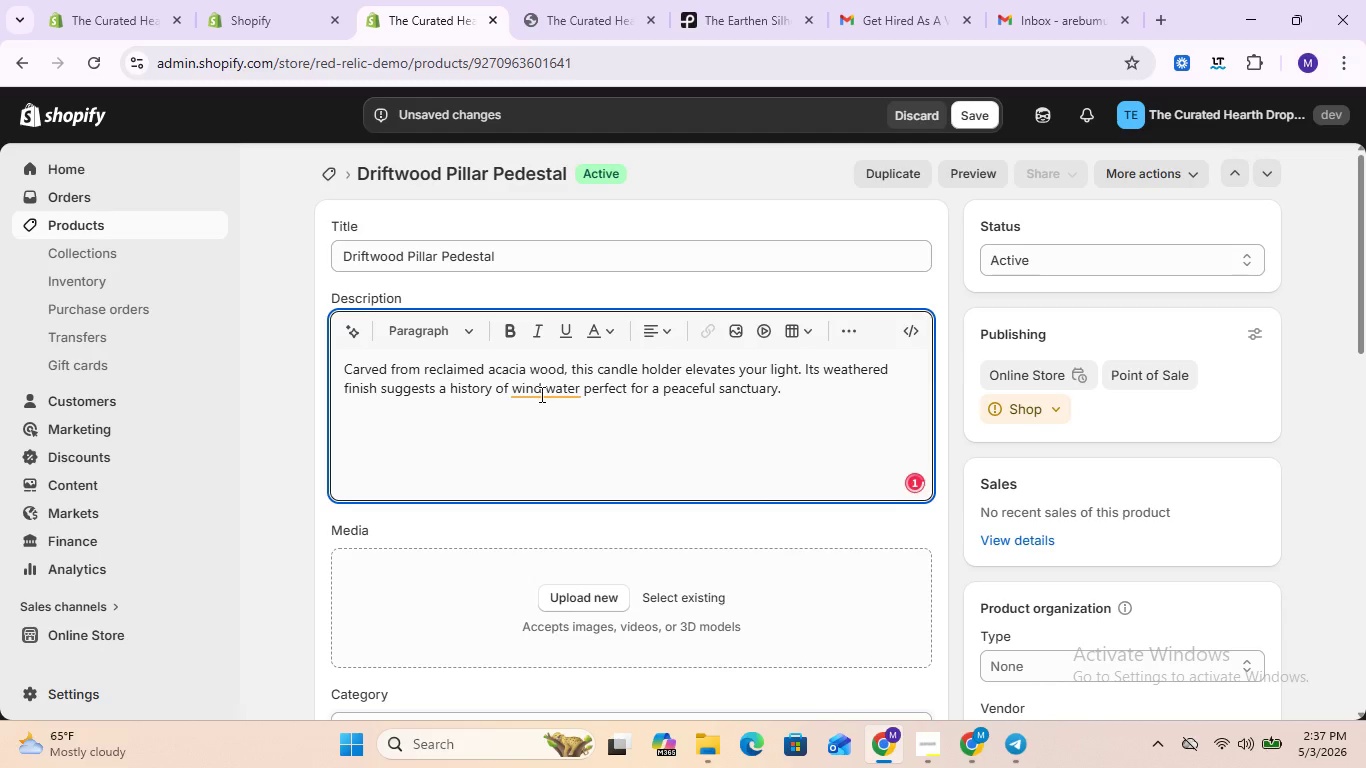 
left_click([541, 392])
 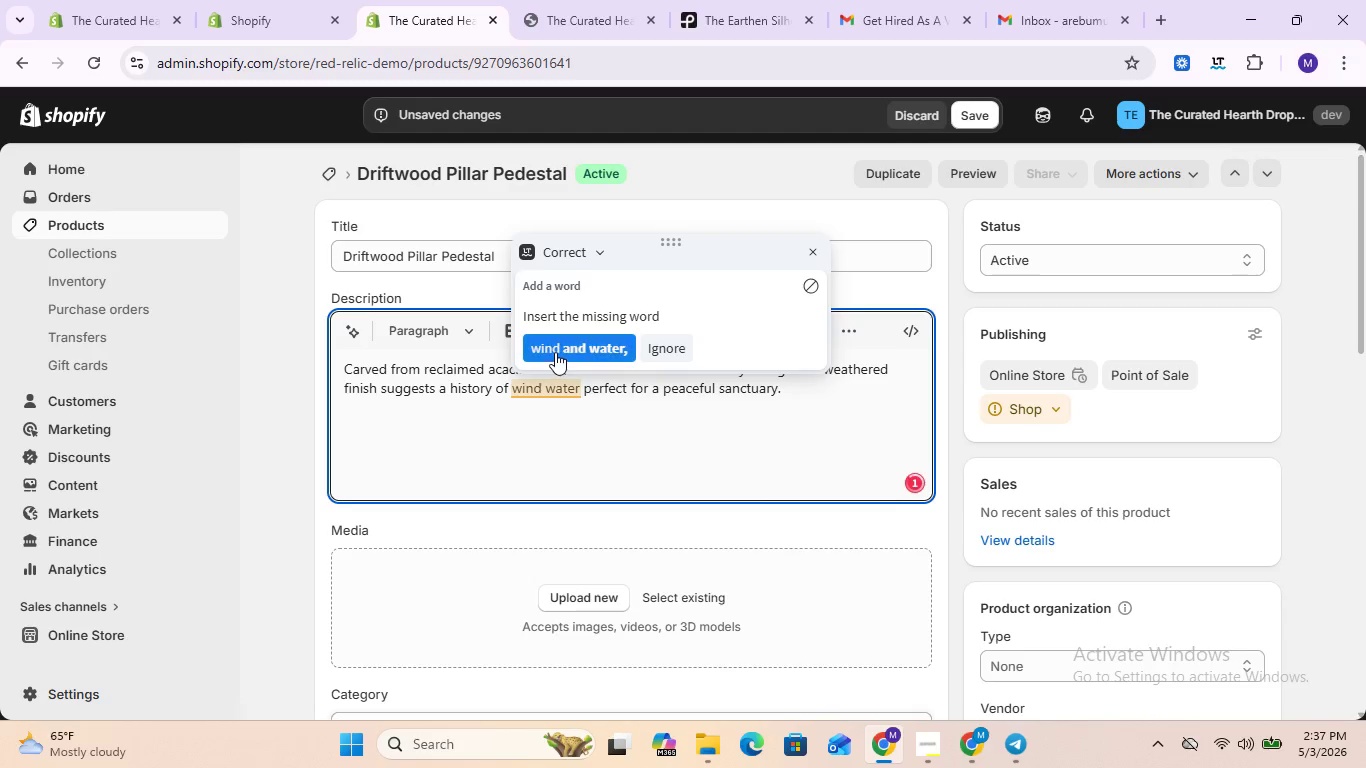 
left_click([555, 352])
 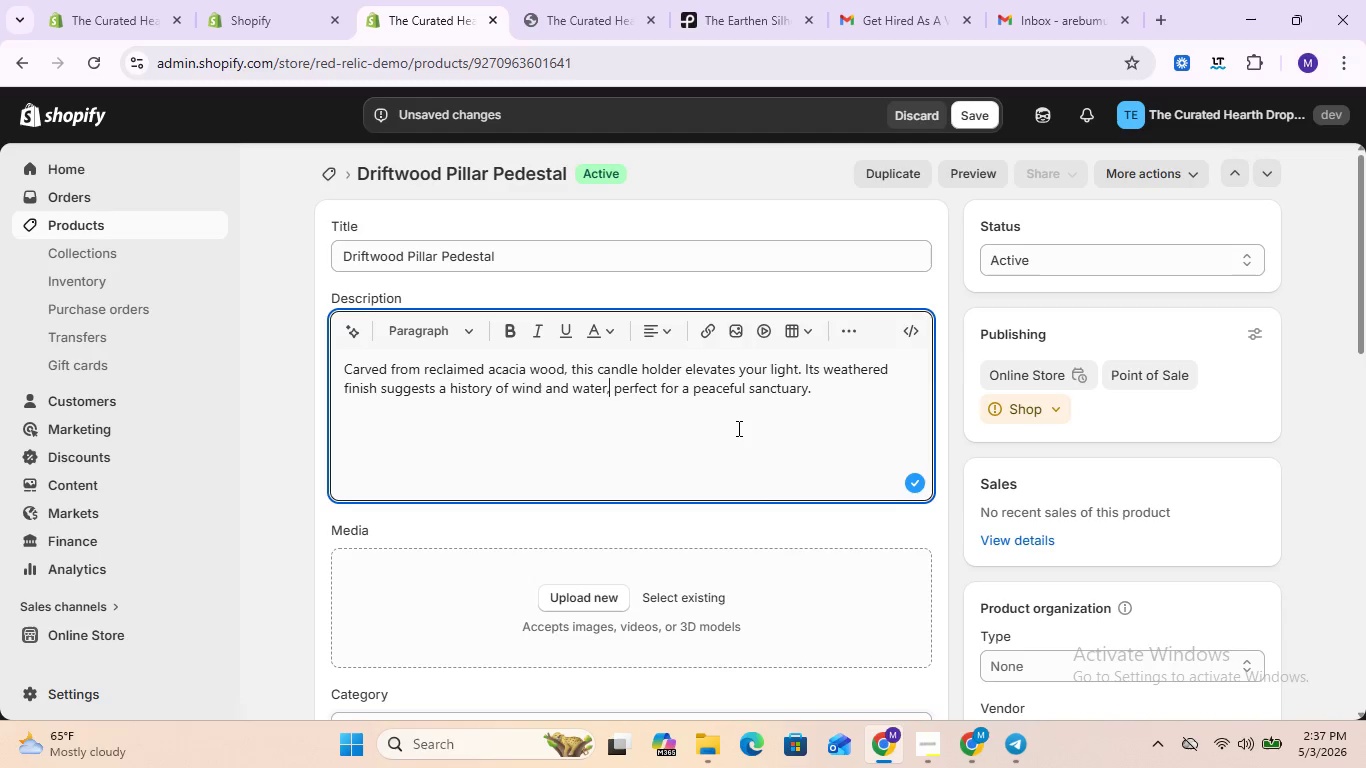 
key(Control+ControlLeft)
 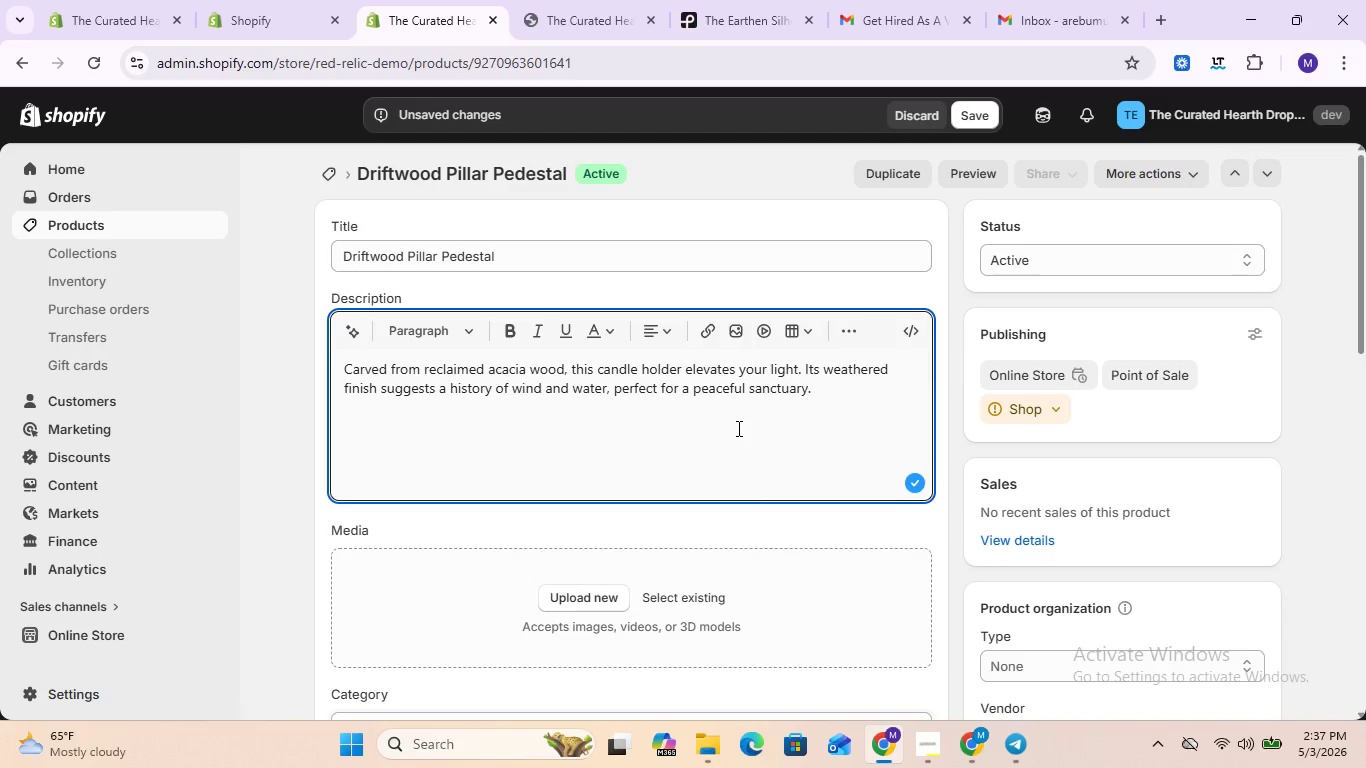 
key(Control+ControlLeft)
 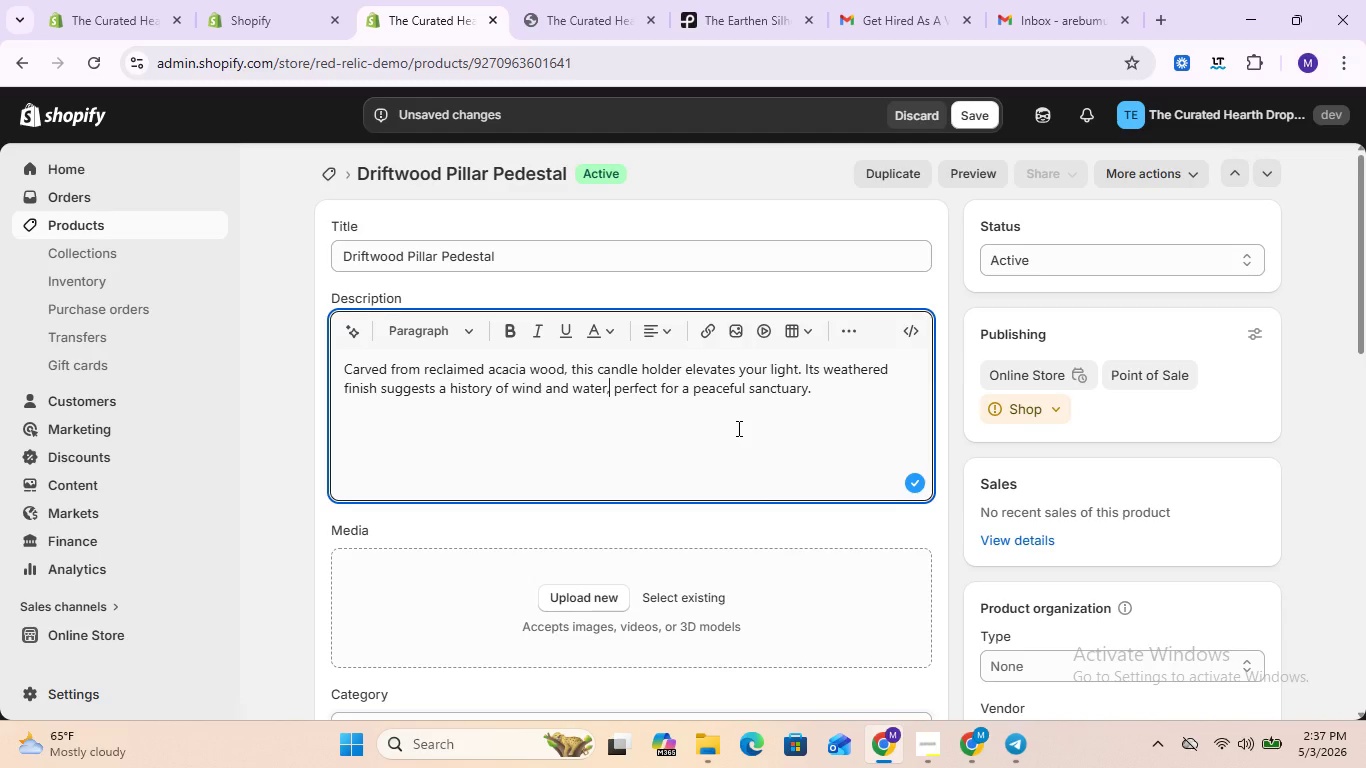 
scroll: coordinate [737, 428], scroll_direction: down, amount: 4.0
 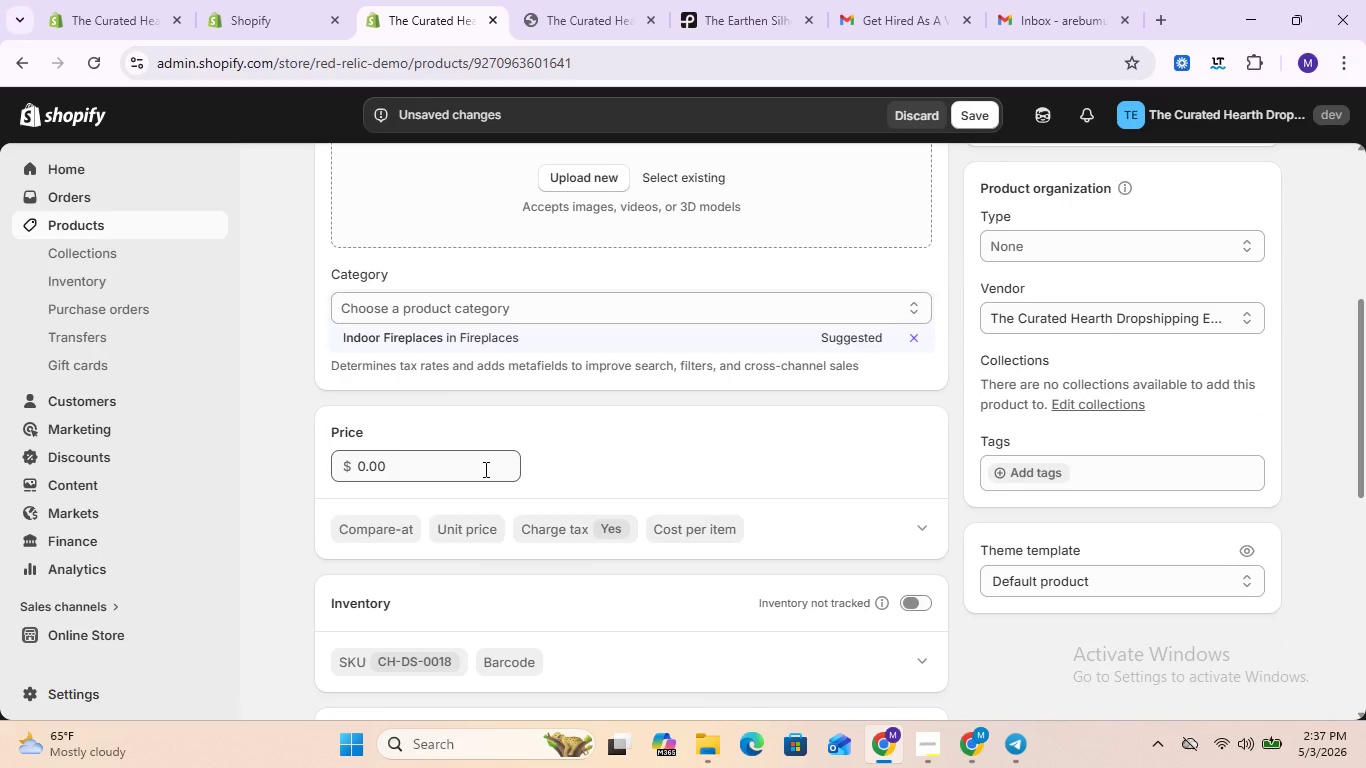 
double_click([484, 469])
 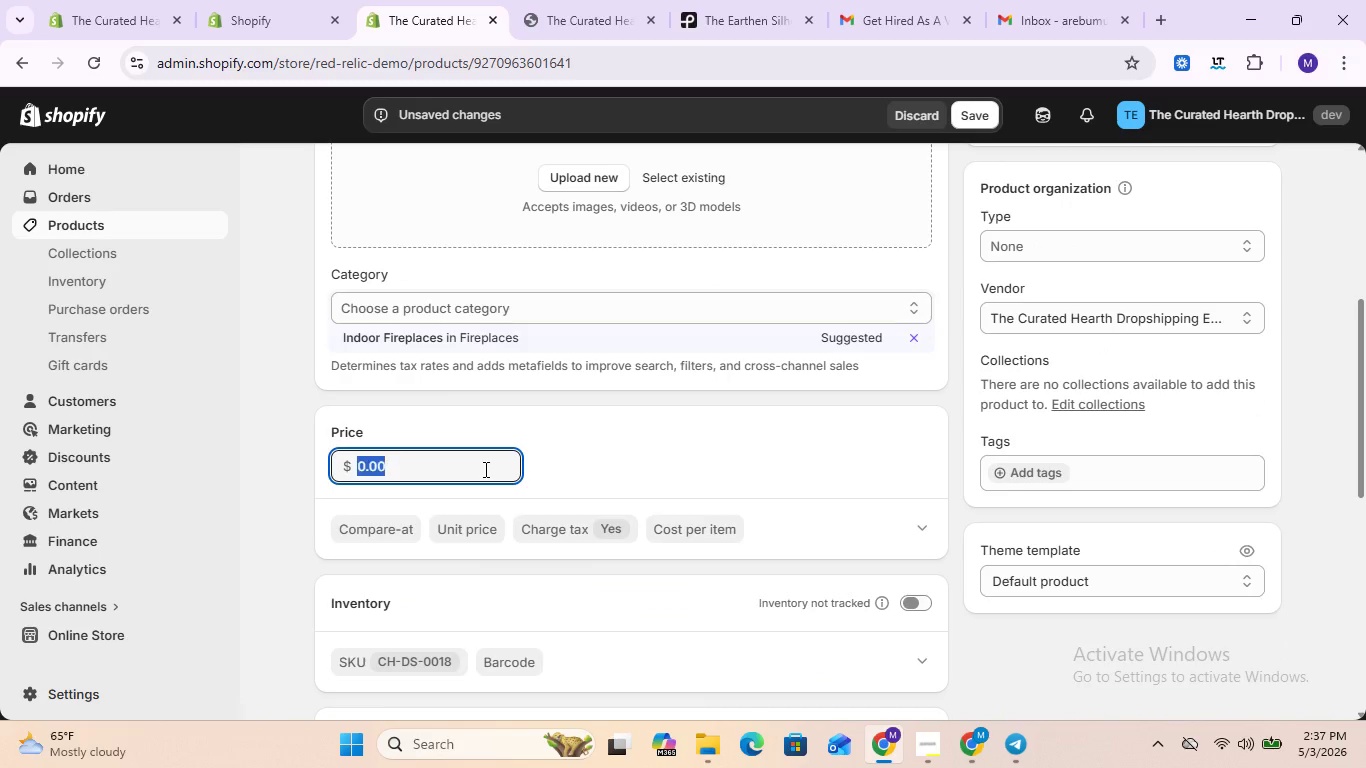 
triple_click([484, 469])
 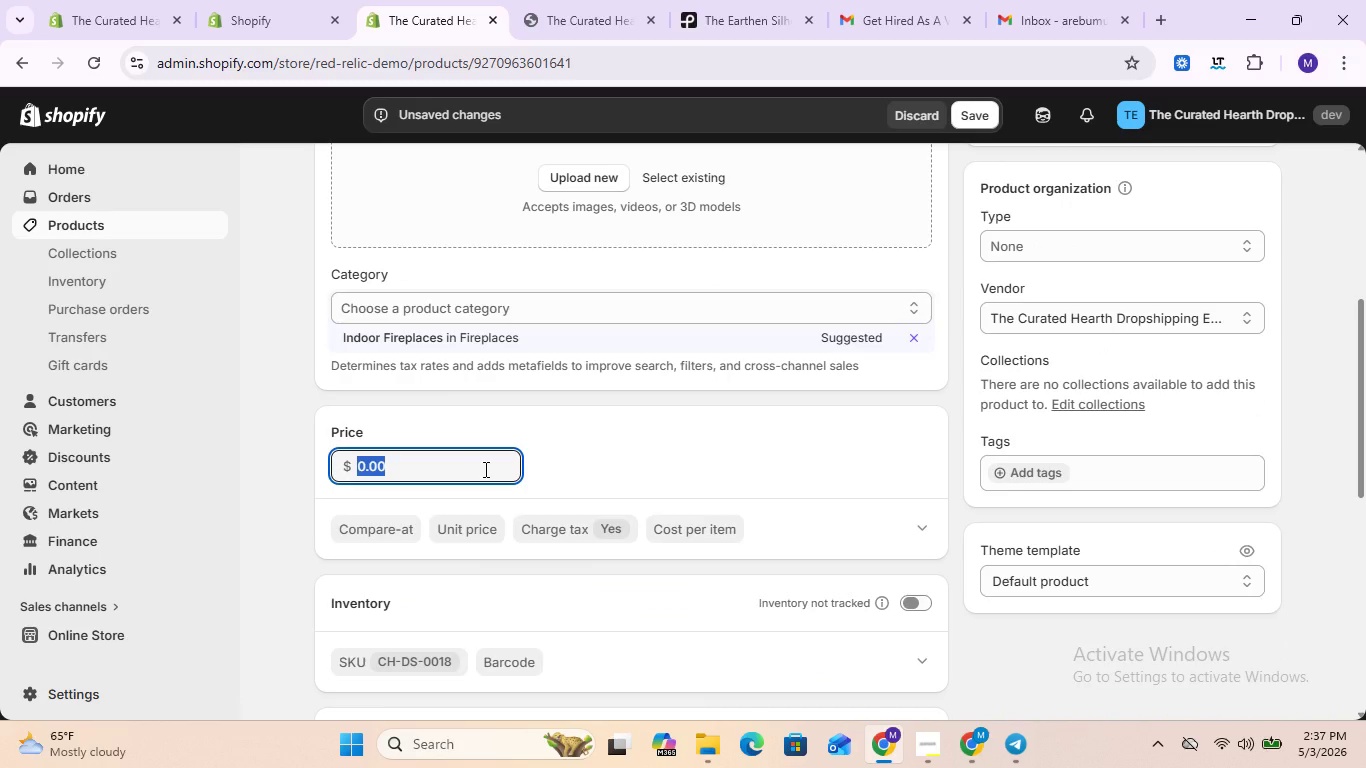 
type(30.77)
 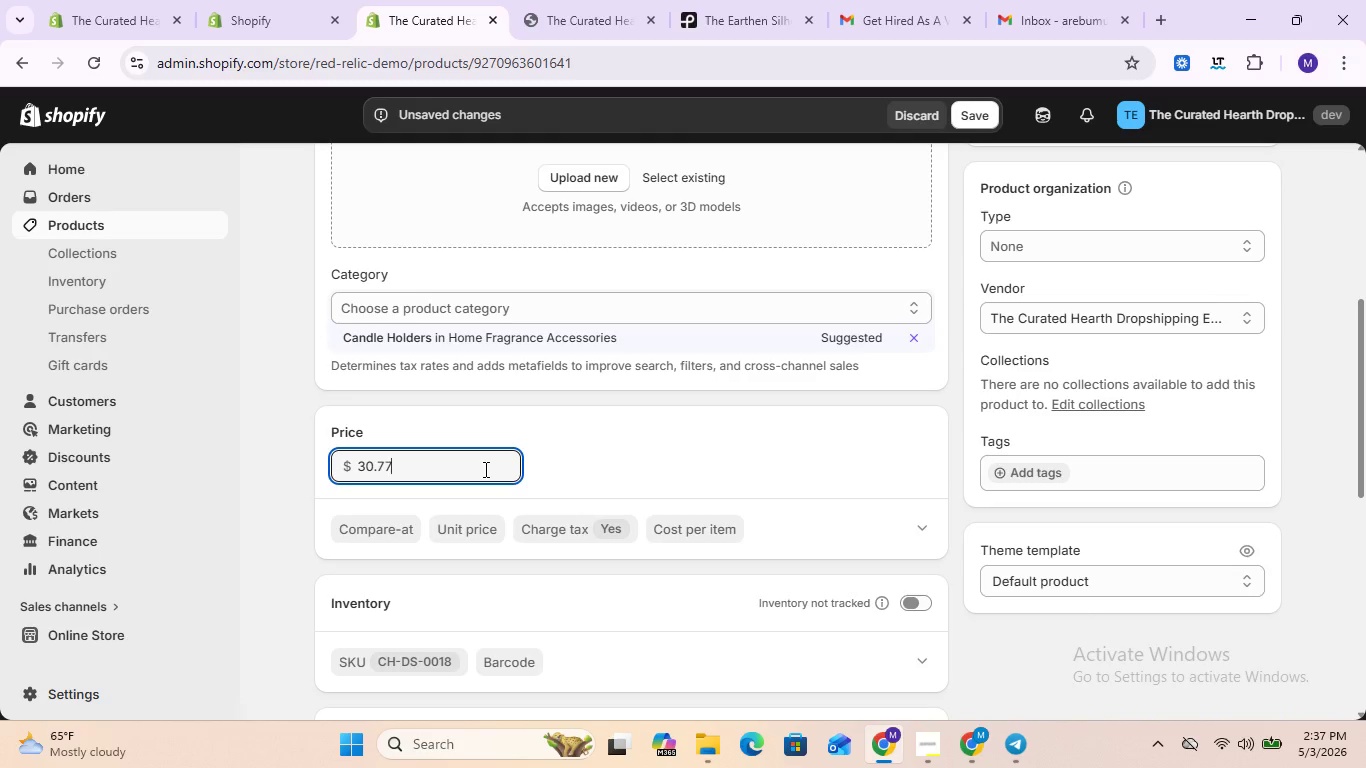 
scroll: coordinate [513, 471], scroll_direction: down, amount: 2.0
 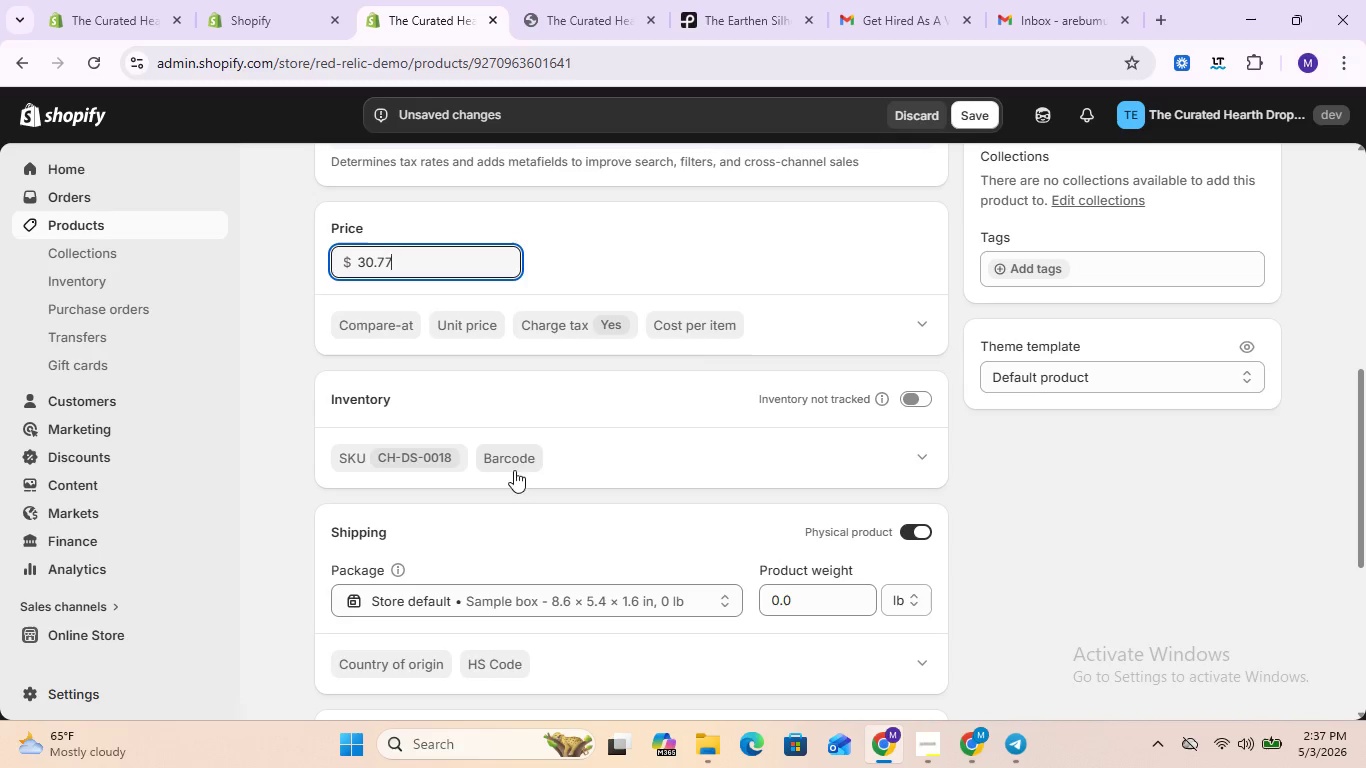 
scroll: coordinate [956, 315], scroll_direction: up, amount: 2.0
 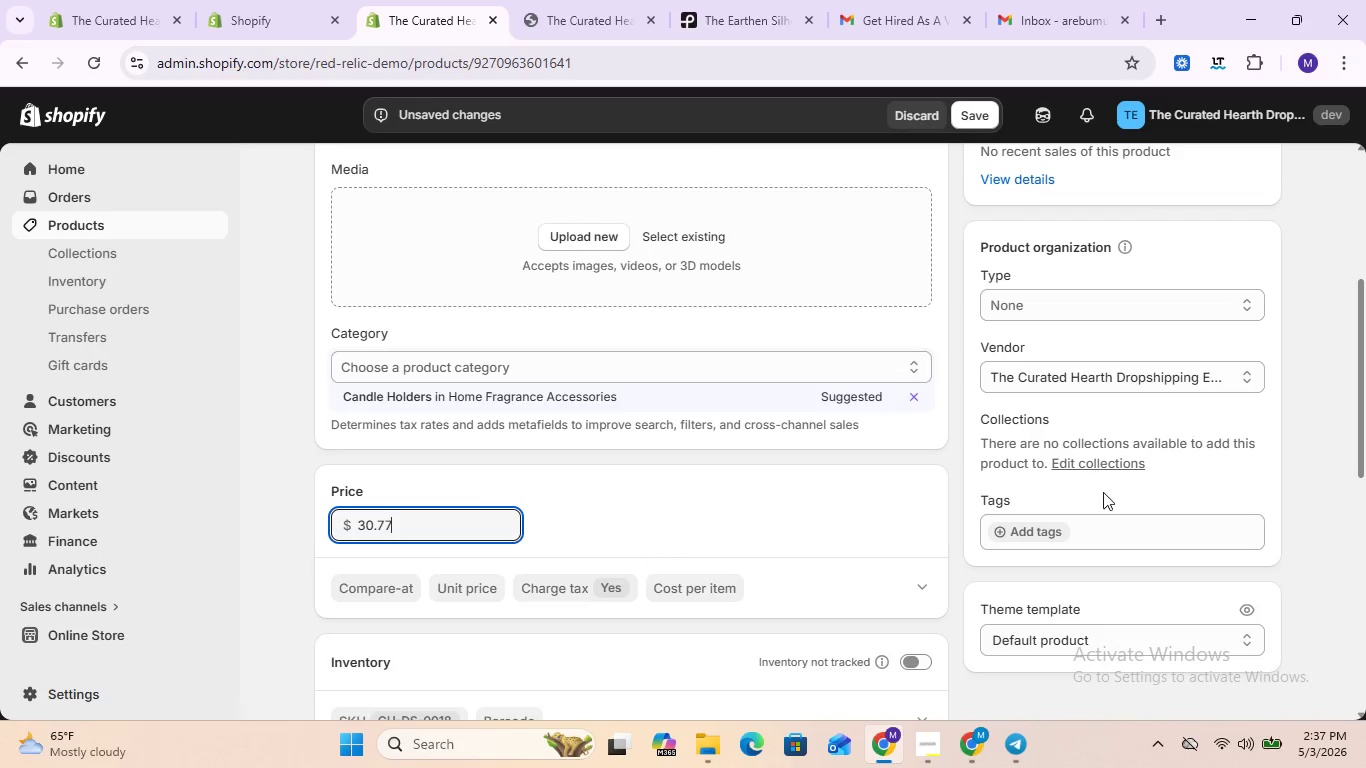 
left_click([1106, 529])
 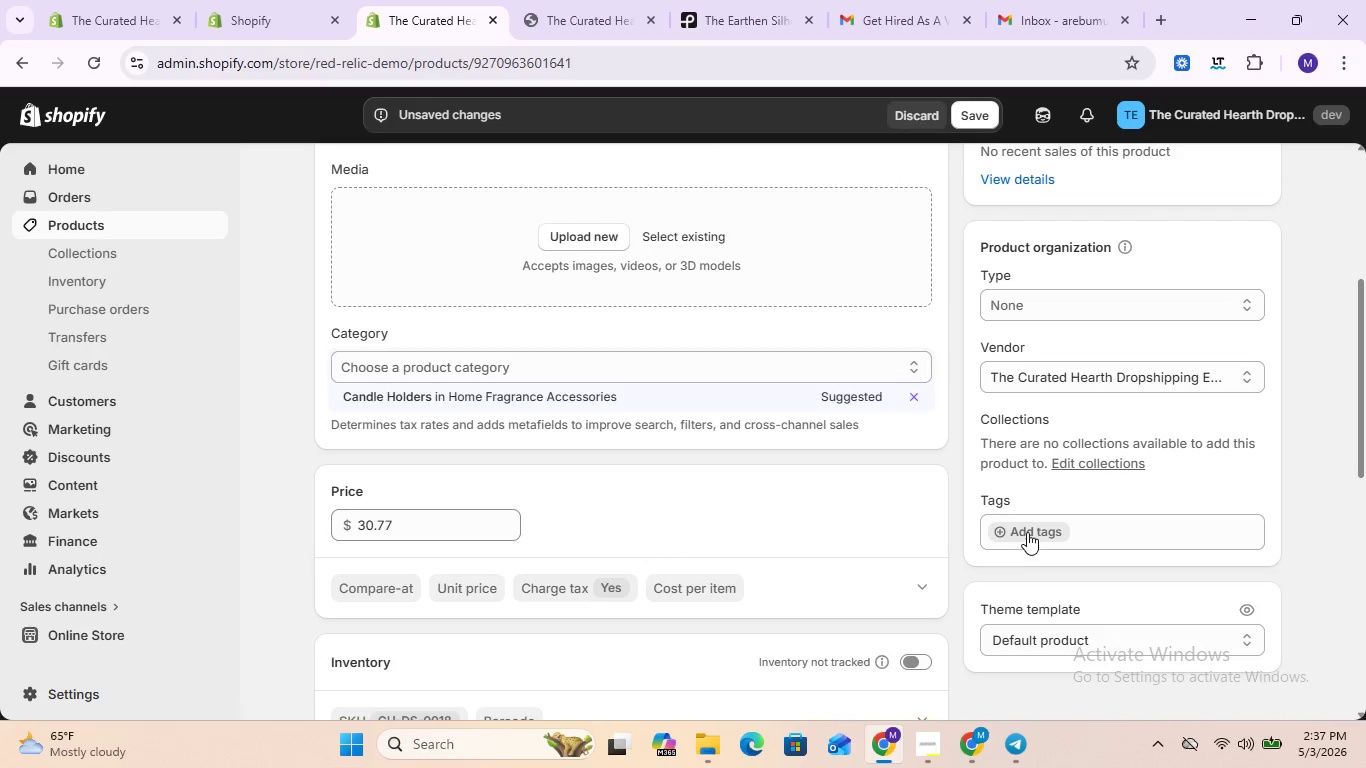 
left_click([1025, 529])
 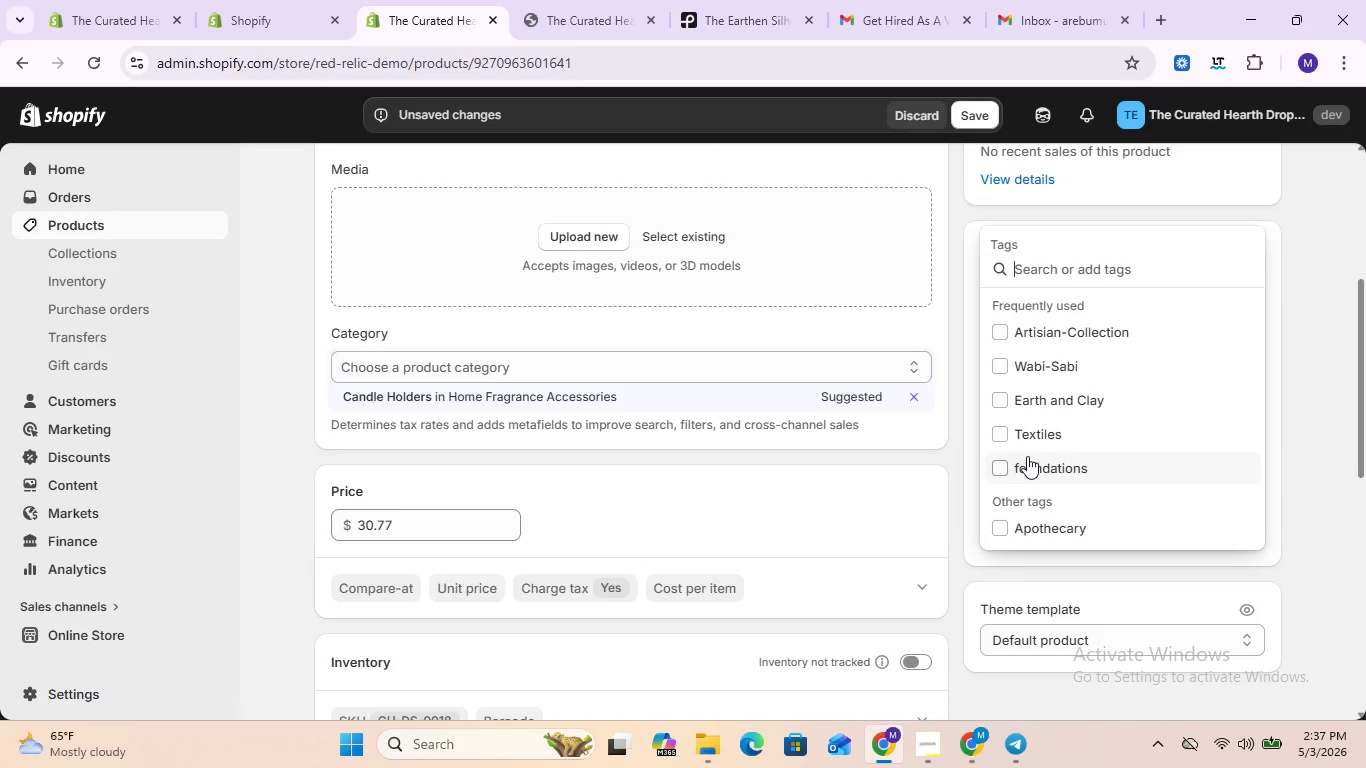 
left_click([1026, 463])
 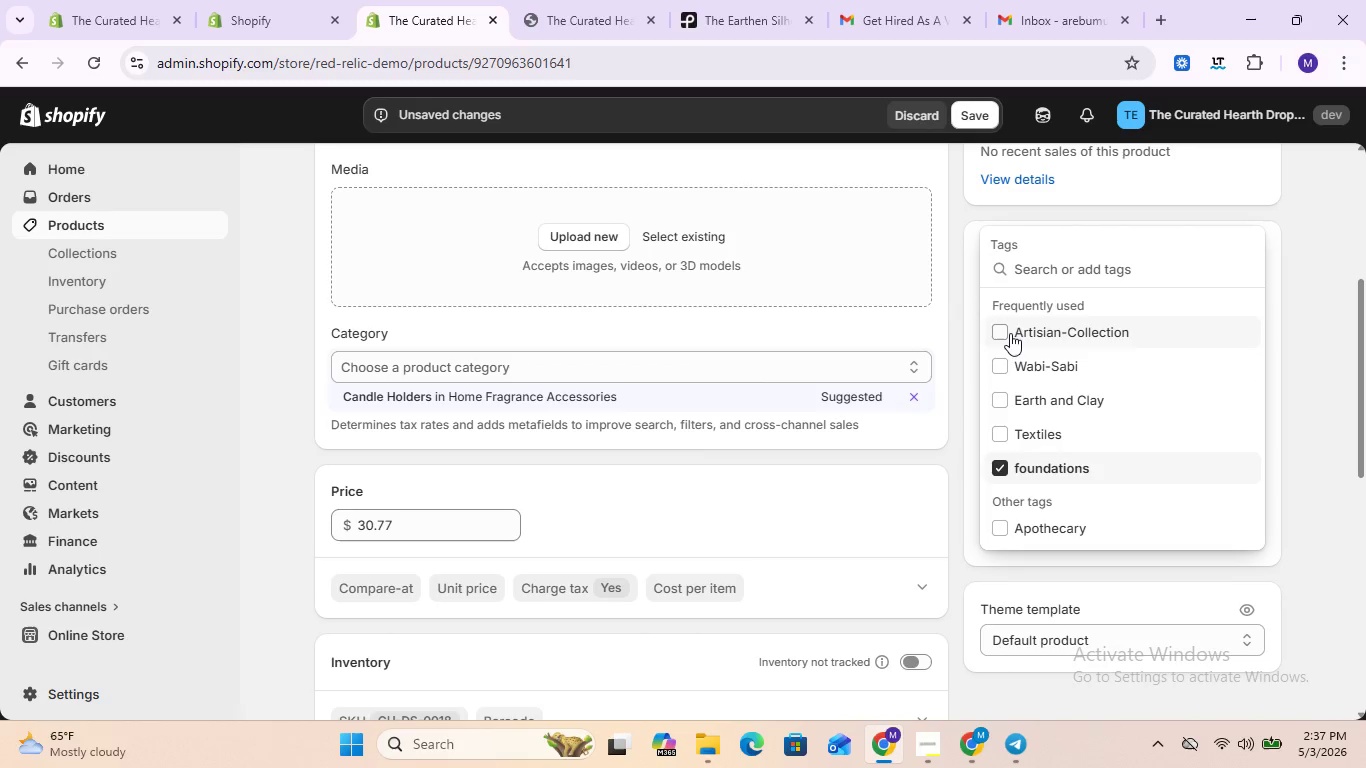 
left_click([1007, 331])
 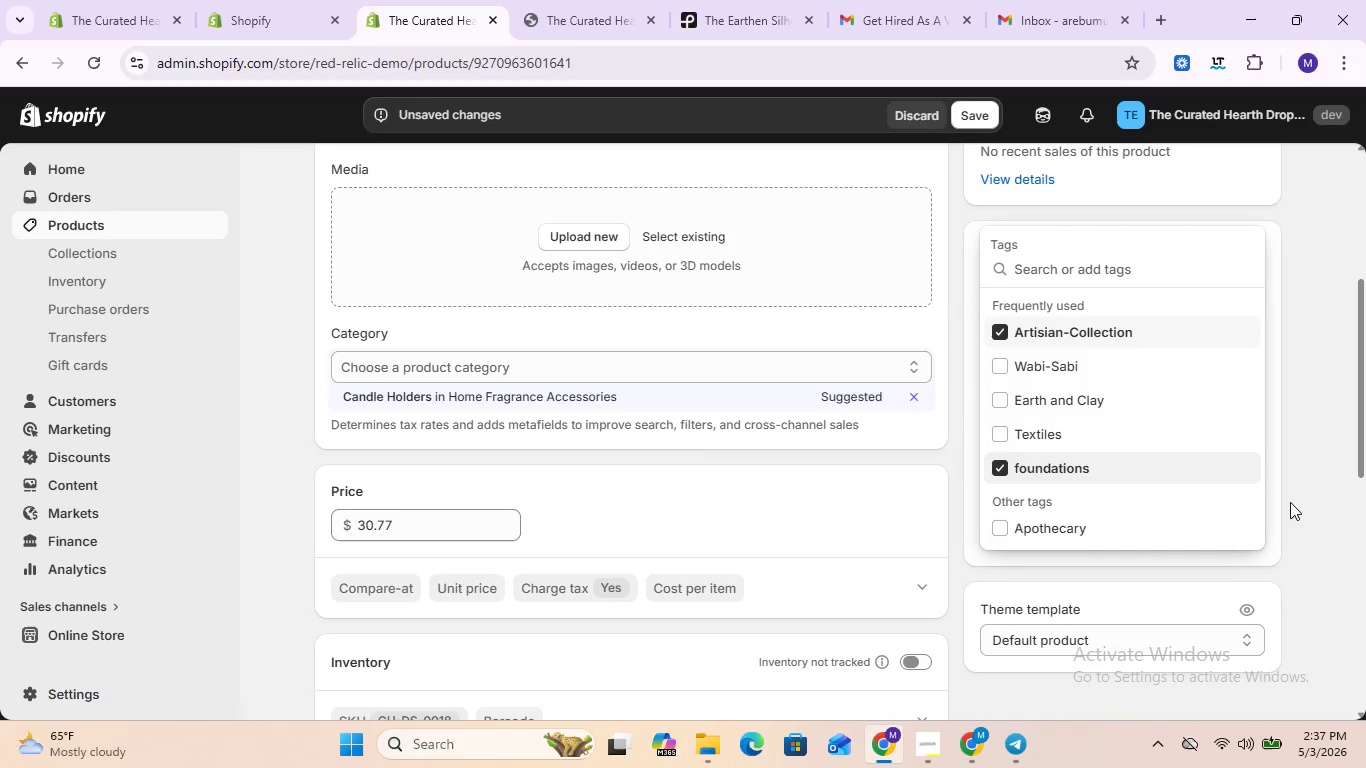 
left_click([1309, 506])
 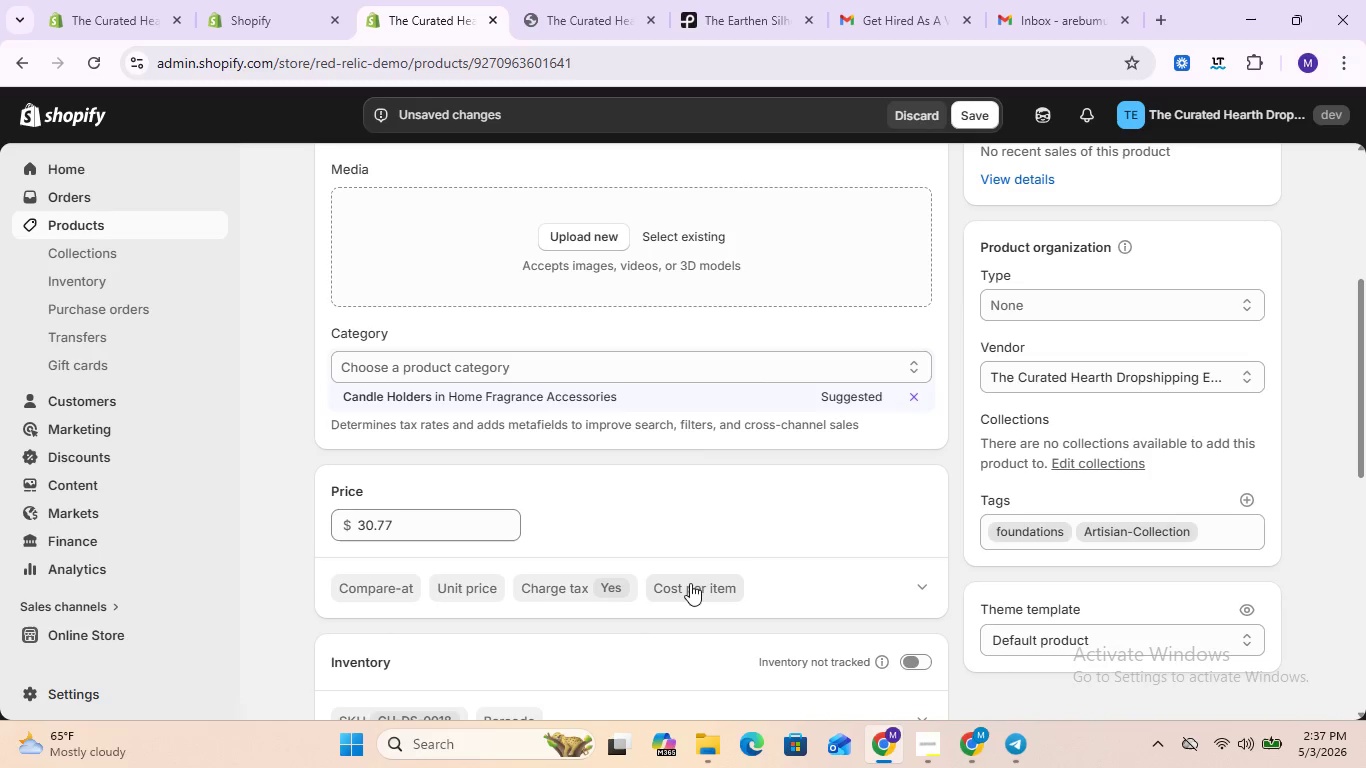 
left_click([689, 585])
 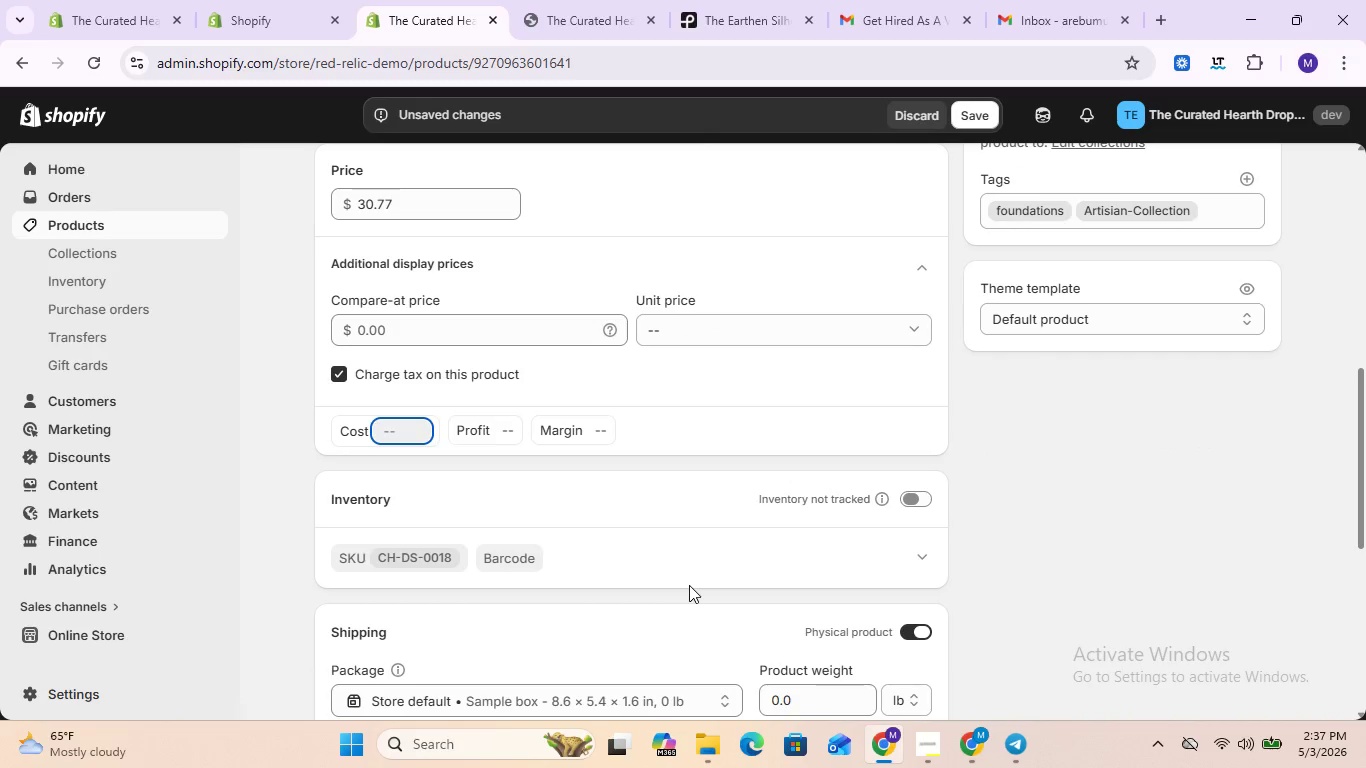 
scroll: coordinate [689, 585], scroll_direction: down, amount: 2.0
 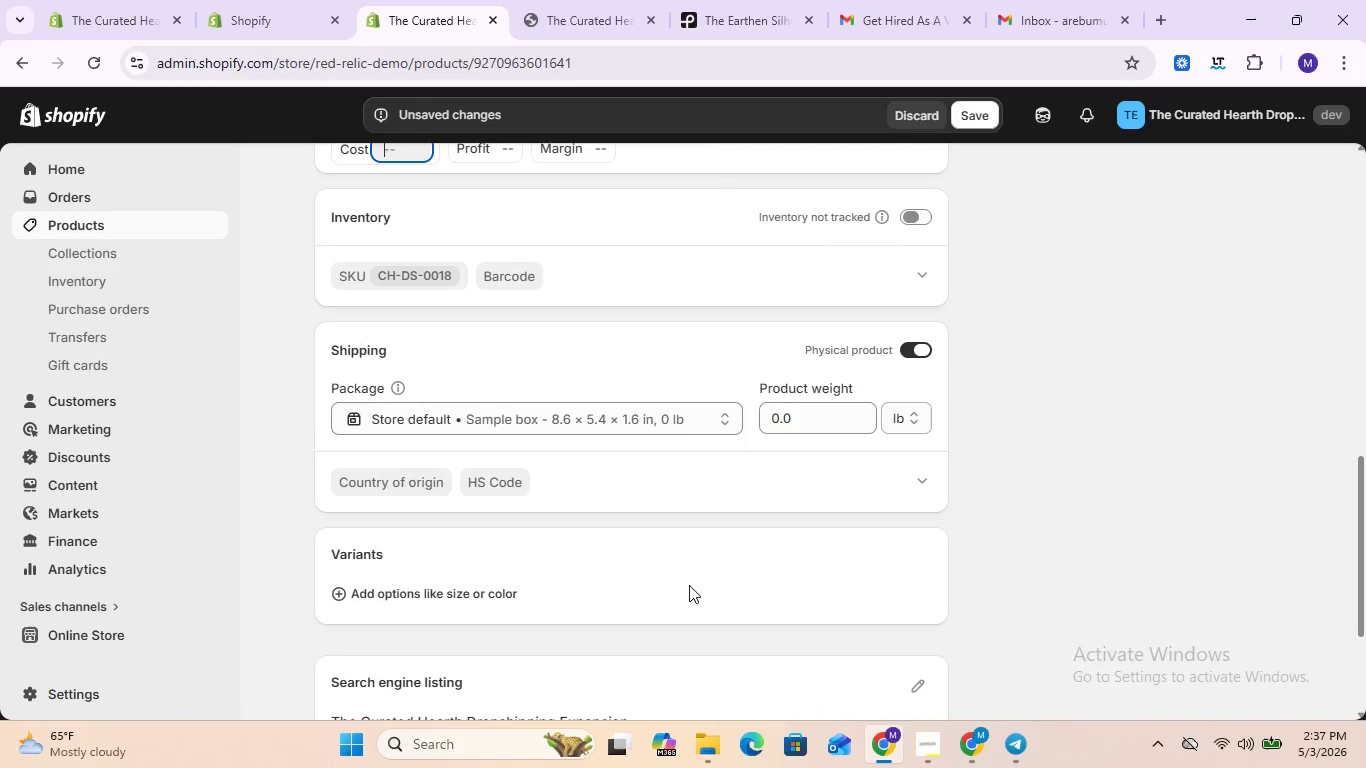 
scroll: coordinate [689, 585], scroll_direction: none, amount: 0.0
 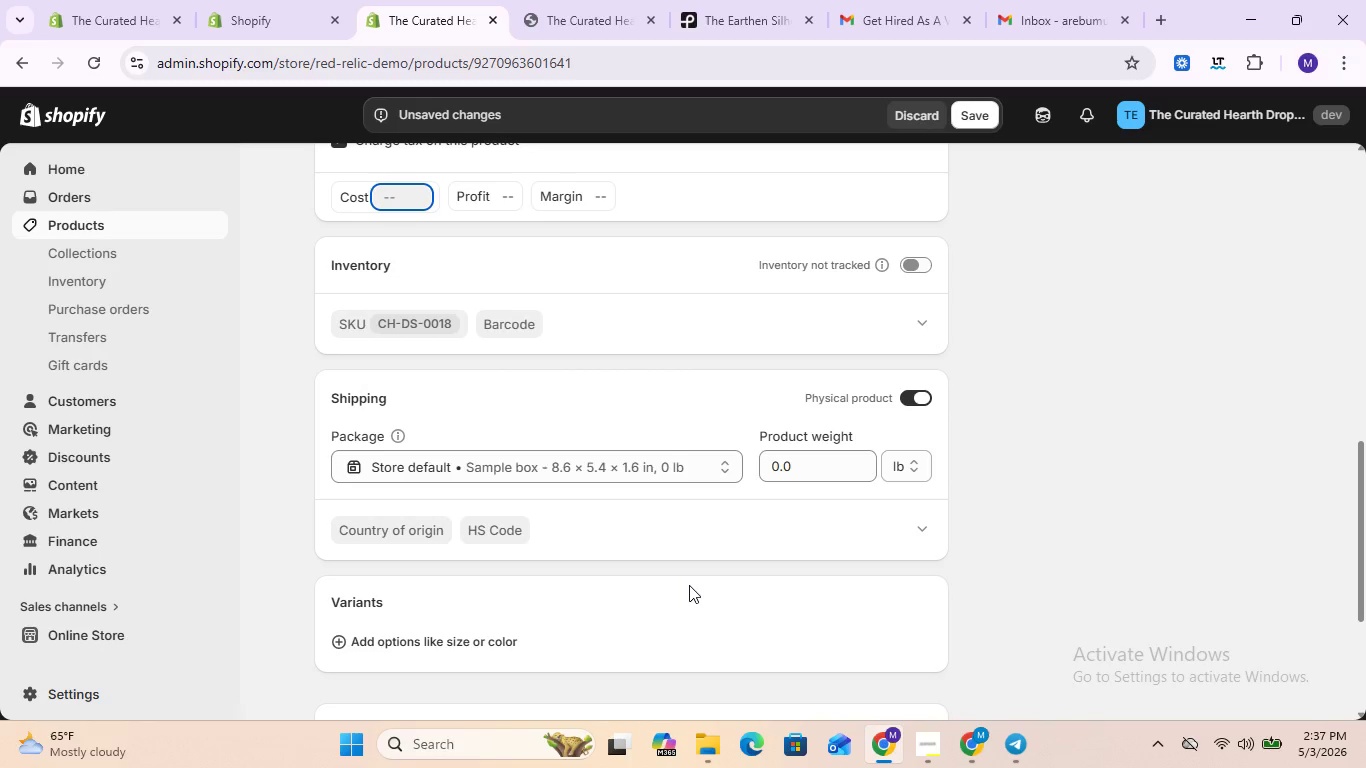 
type(20)
 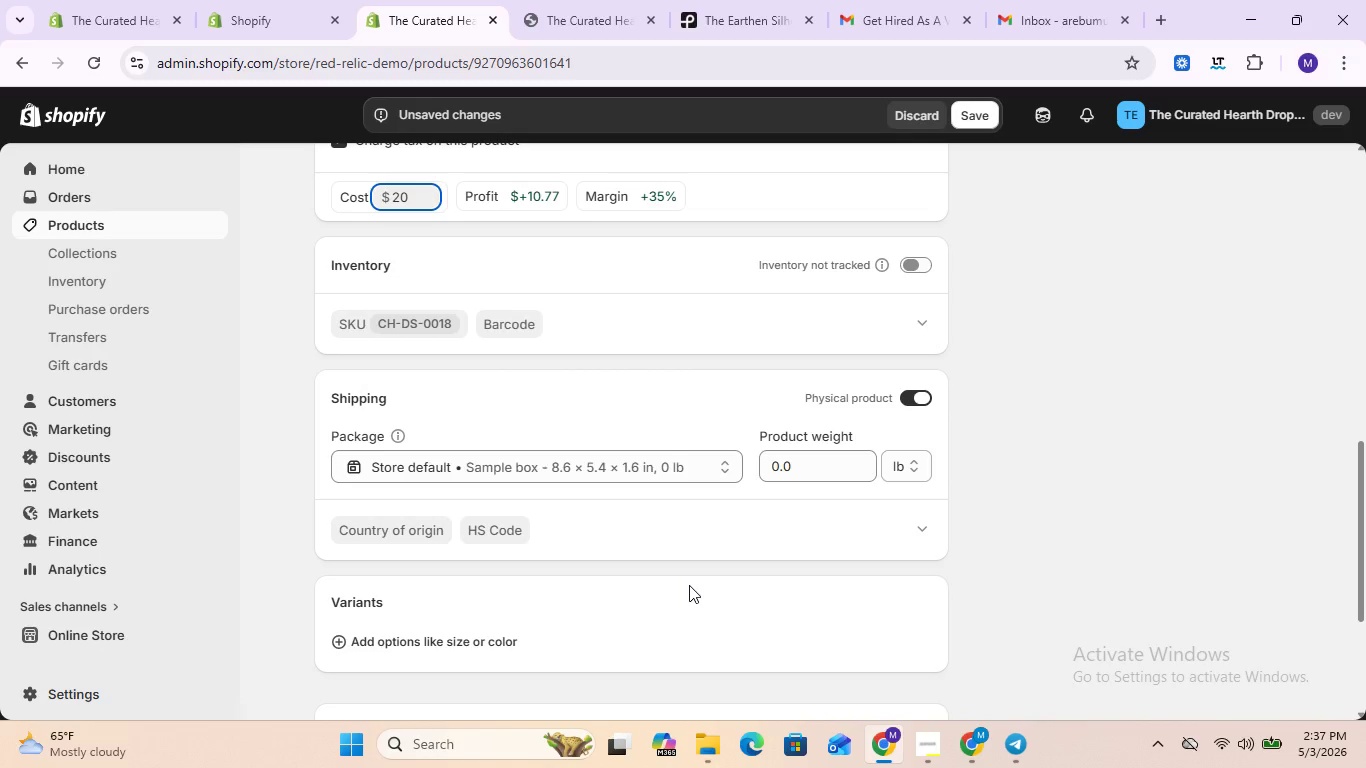 
key(Enter)
 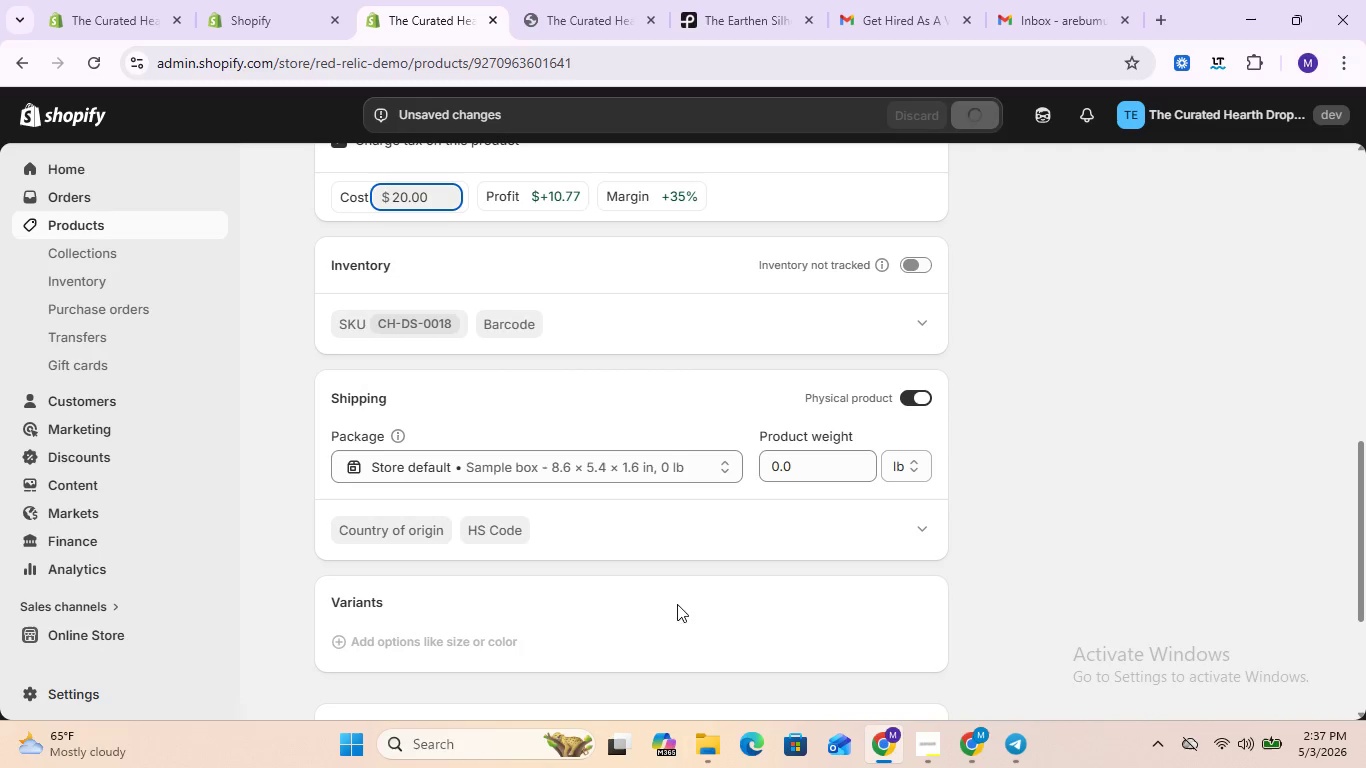 
scroll: coordinate [659, 630], scroll_direction: down, amount: 3.0
 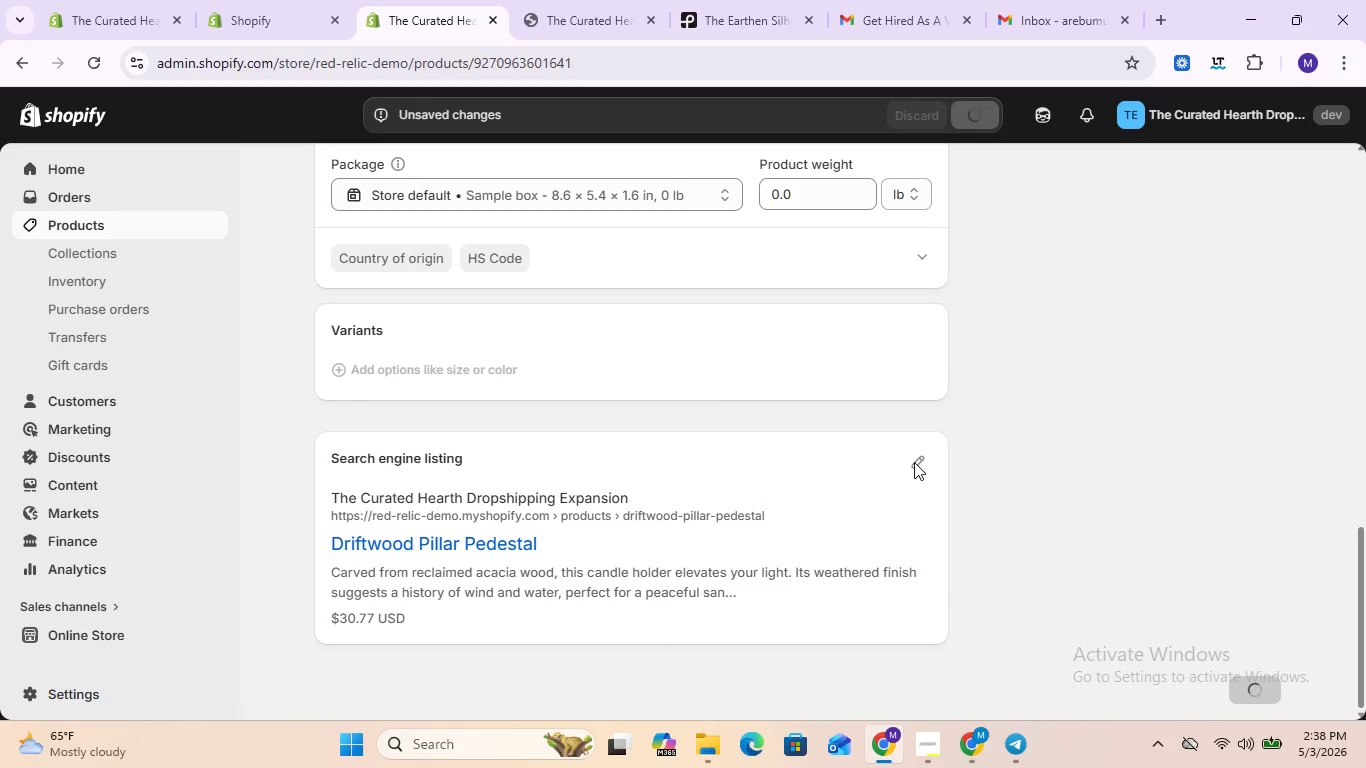 
left_click([914, 462])
 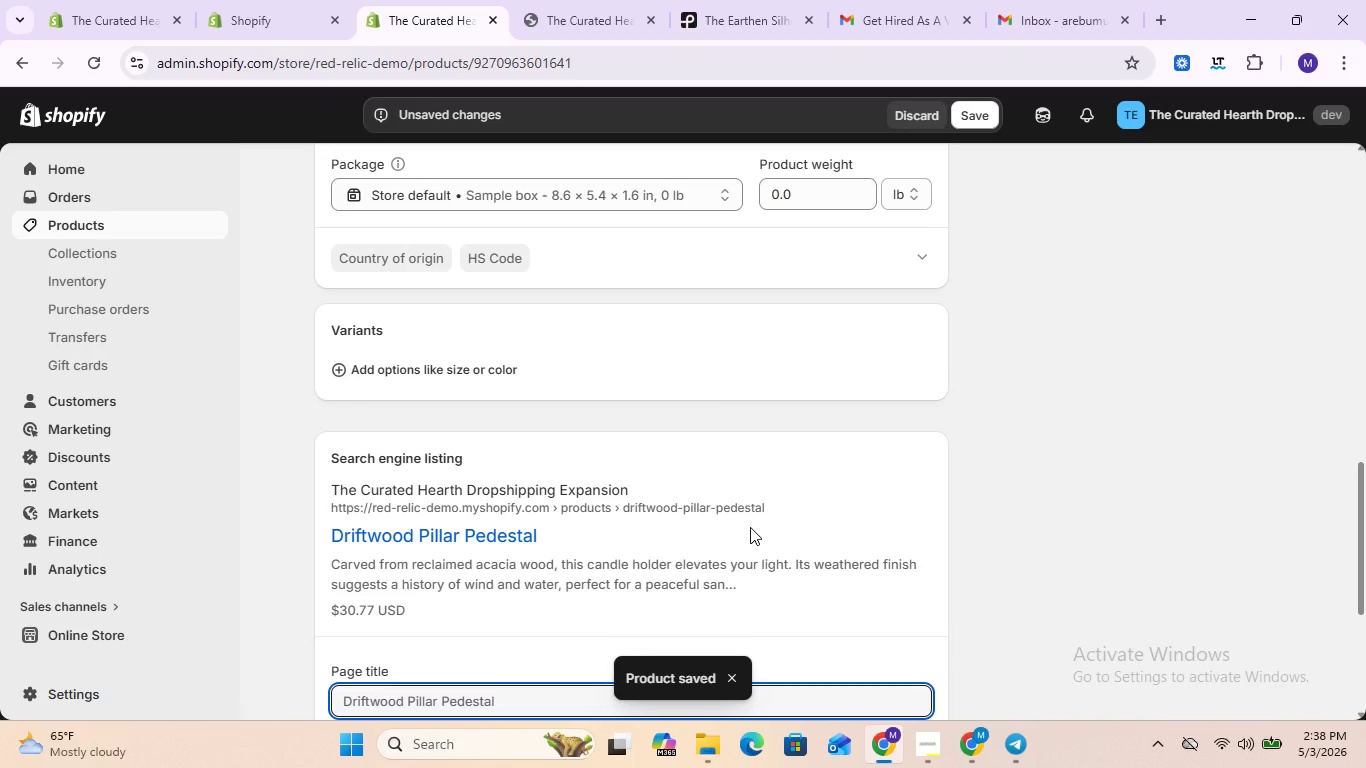 
scroll: coordinate [750, 527], scroll_direction: down, amount: 3.0
 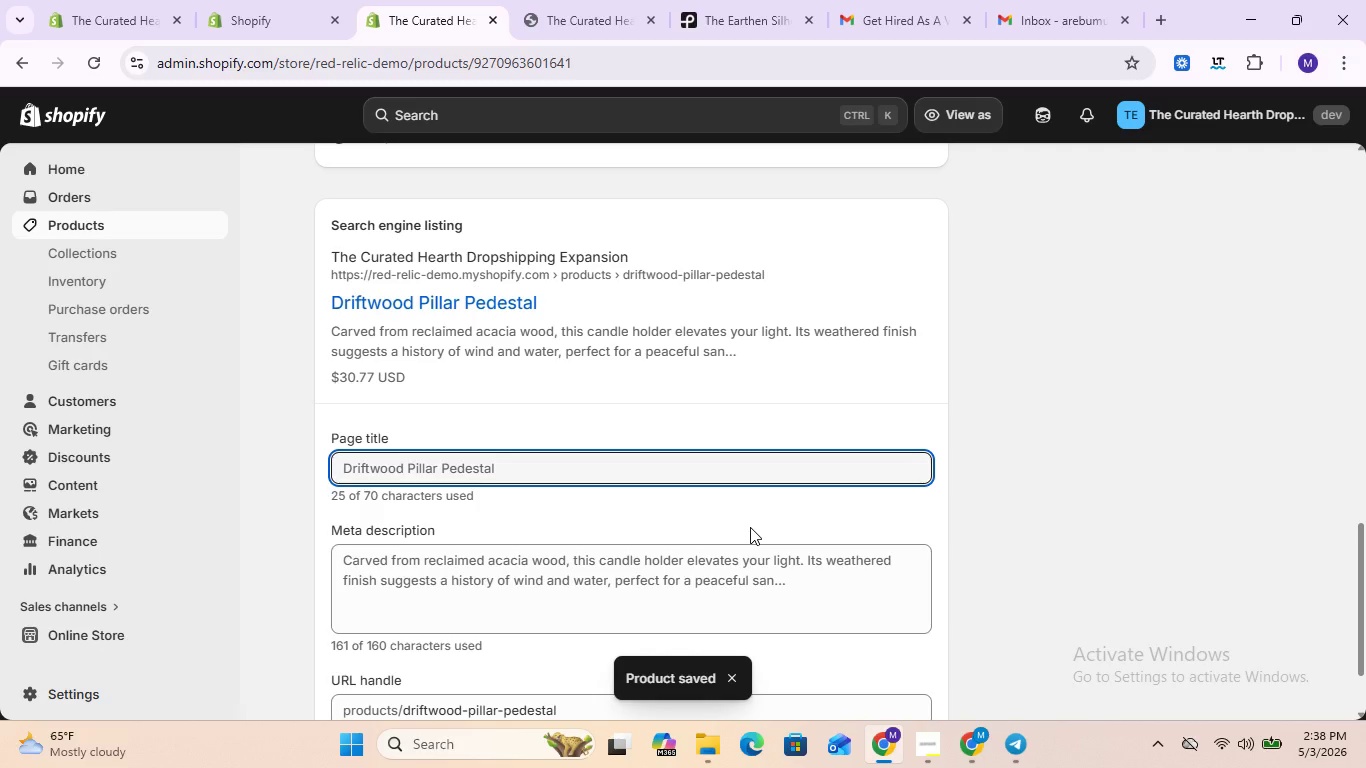 
left_click([698, 465])
 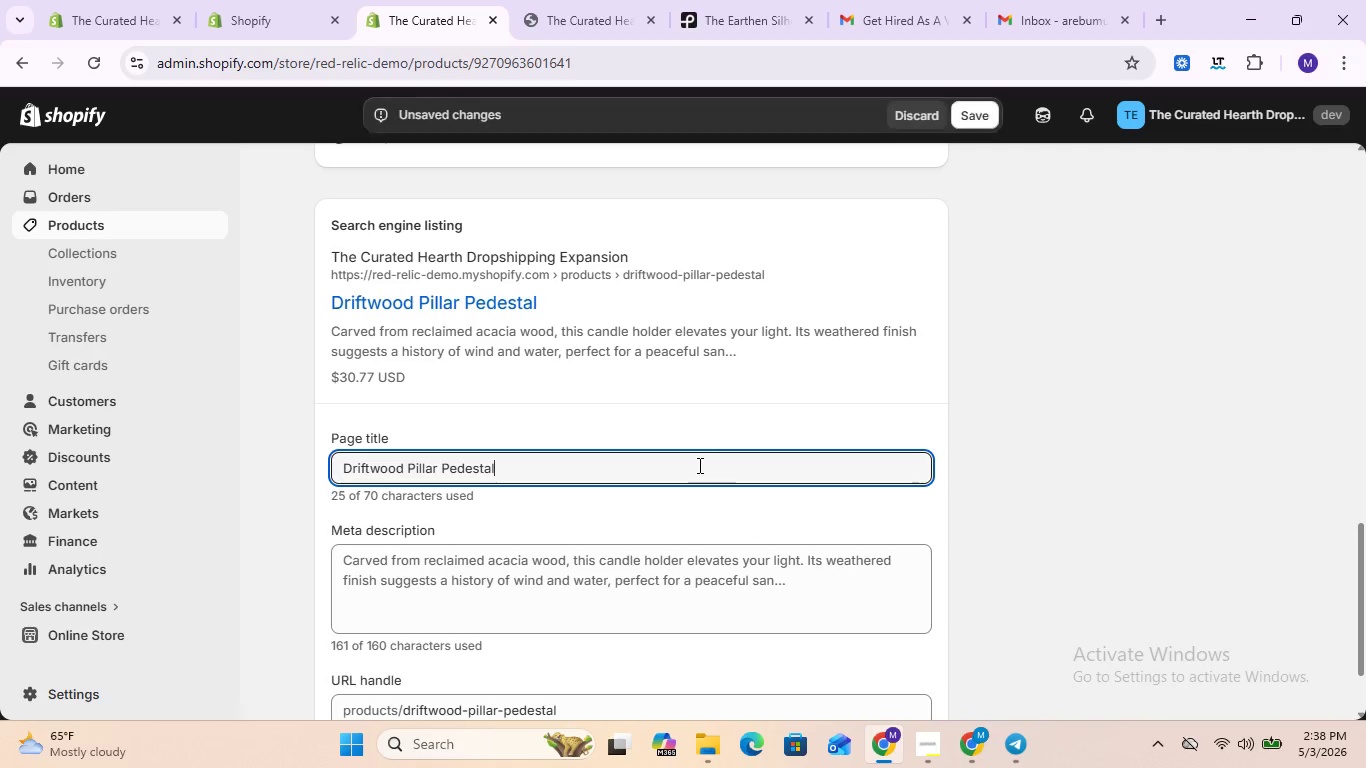 
type( | Wood )
 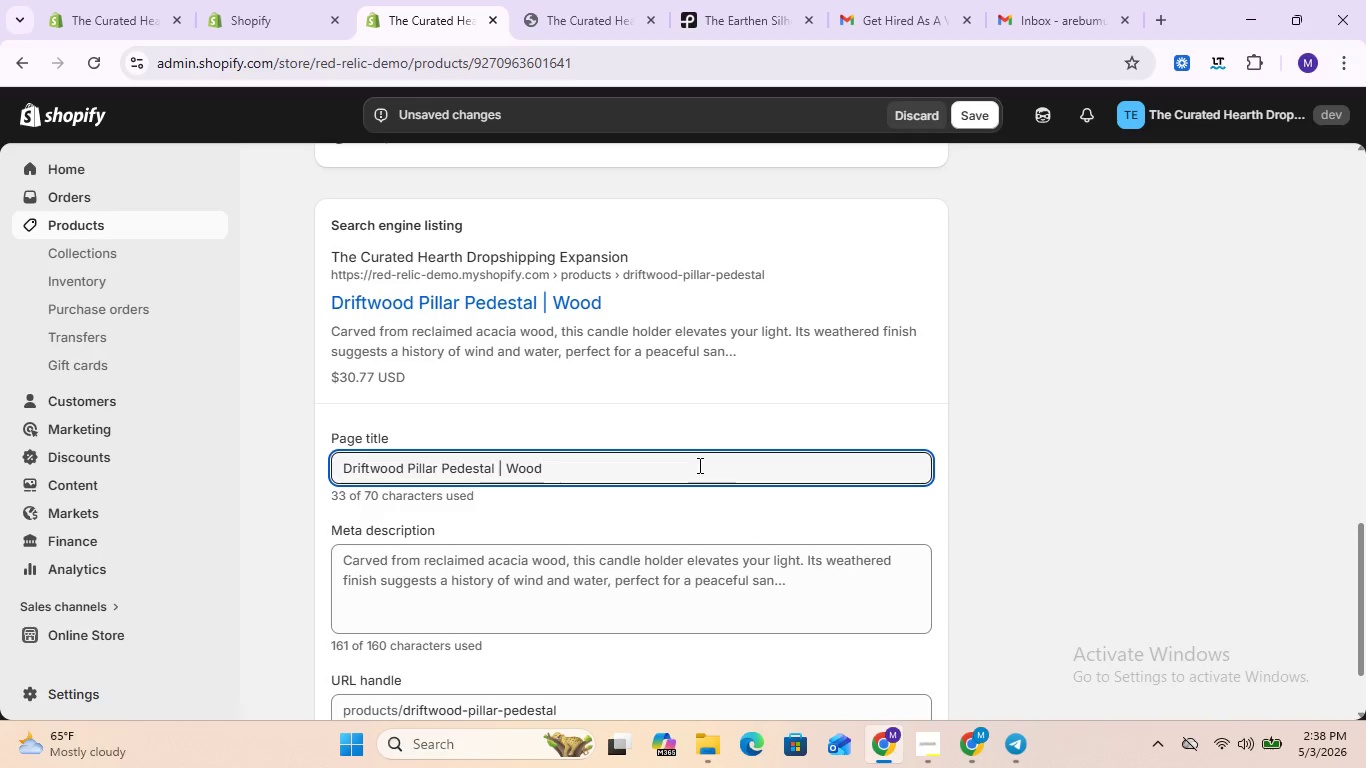 
hold_key(key=ShiftLeft, duration=0.66)
 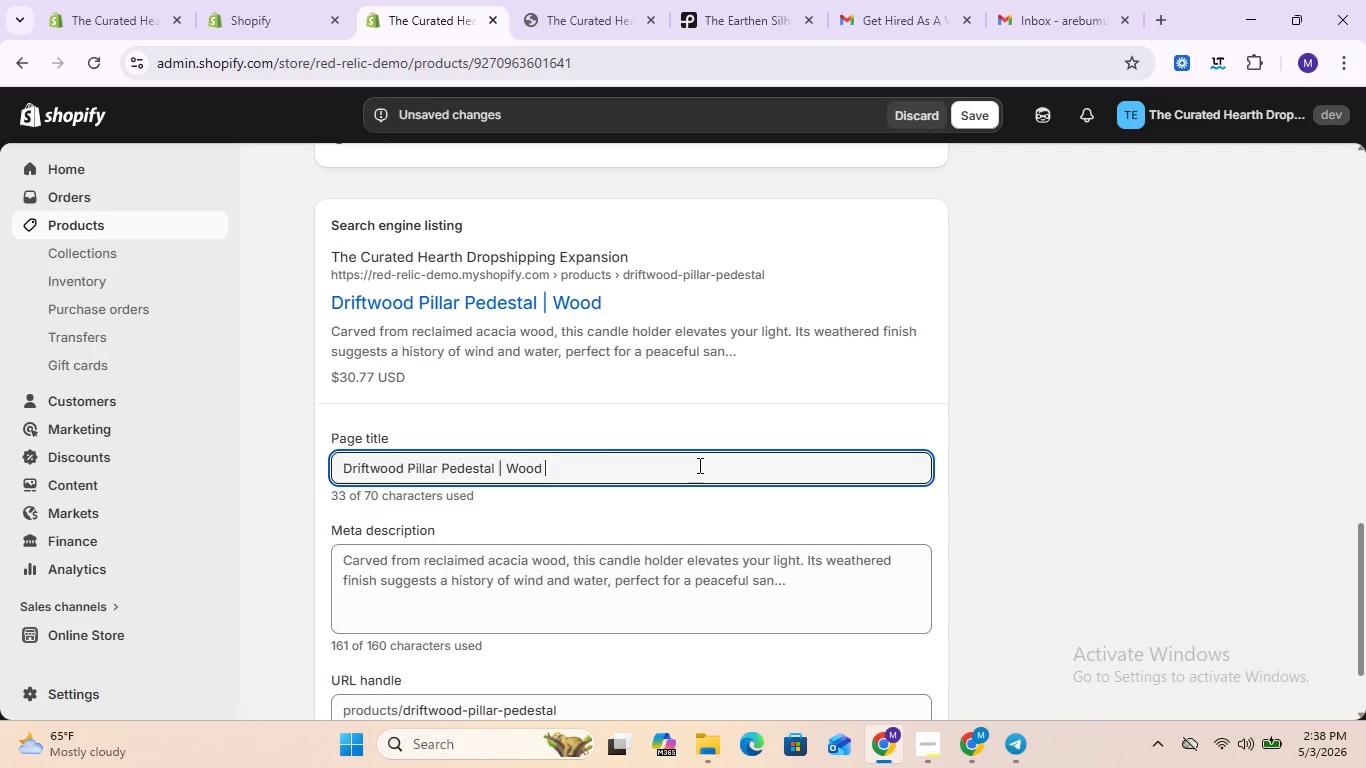 
type(Candle )
 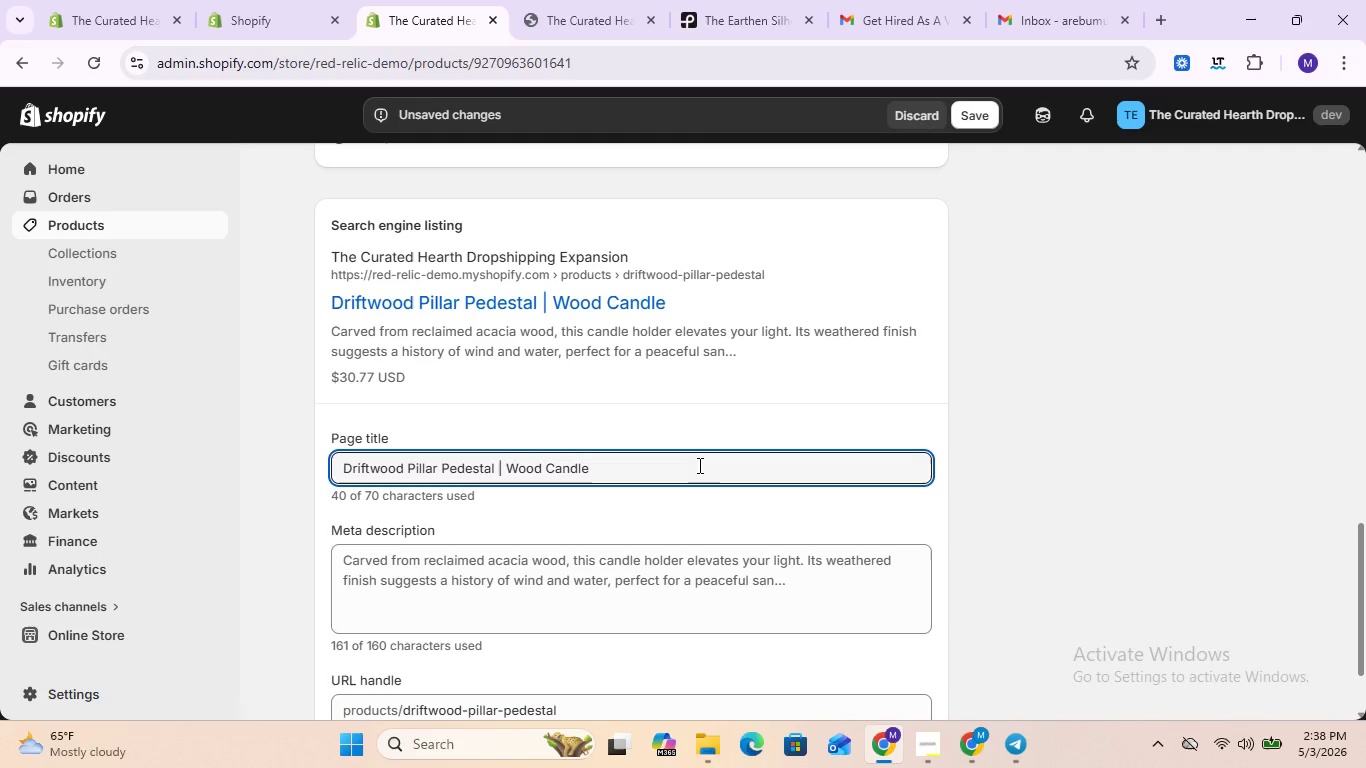 
type(Holder )
 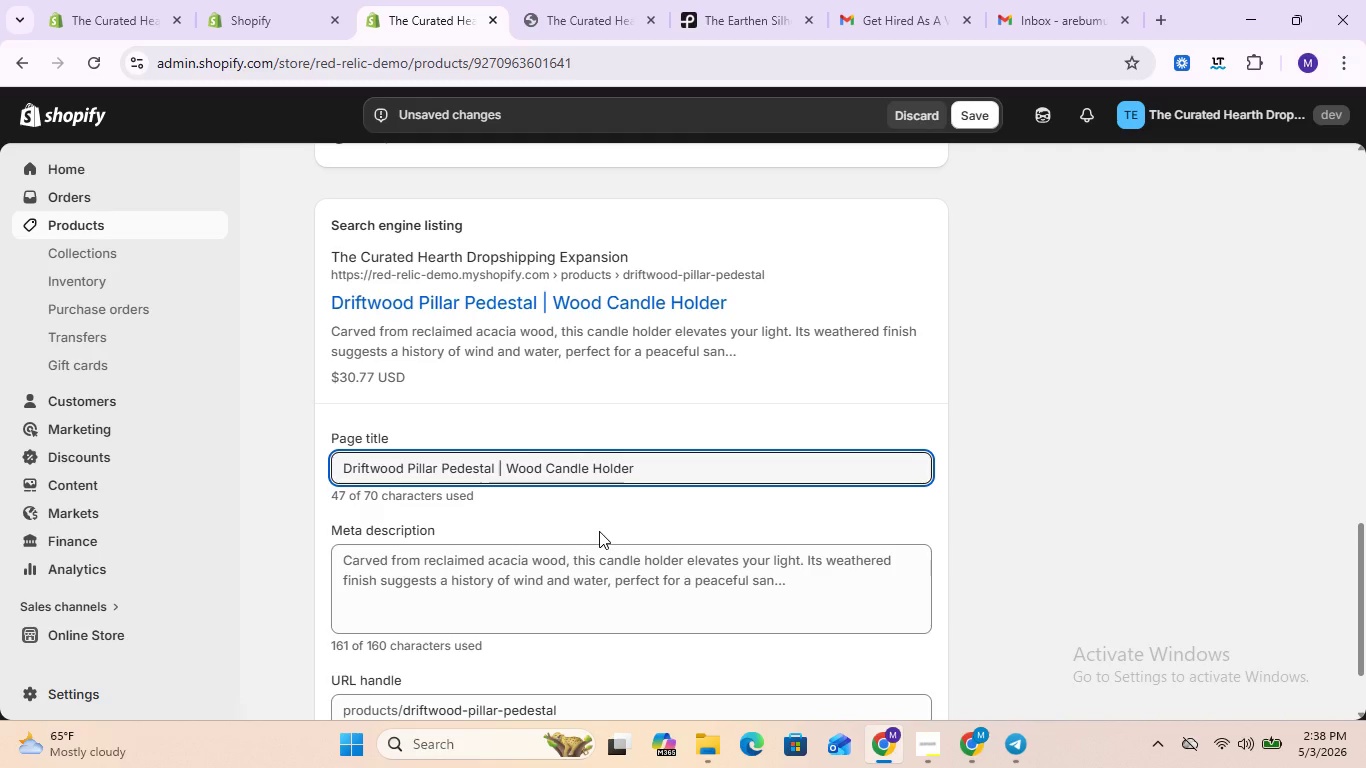 
left_click([568, 561])
 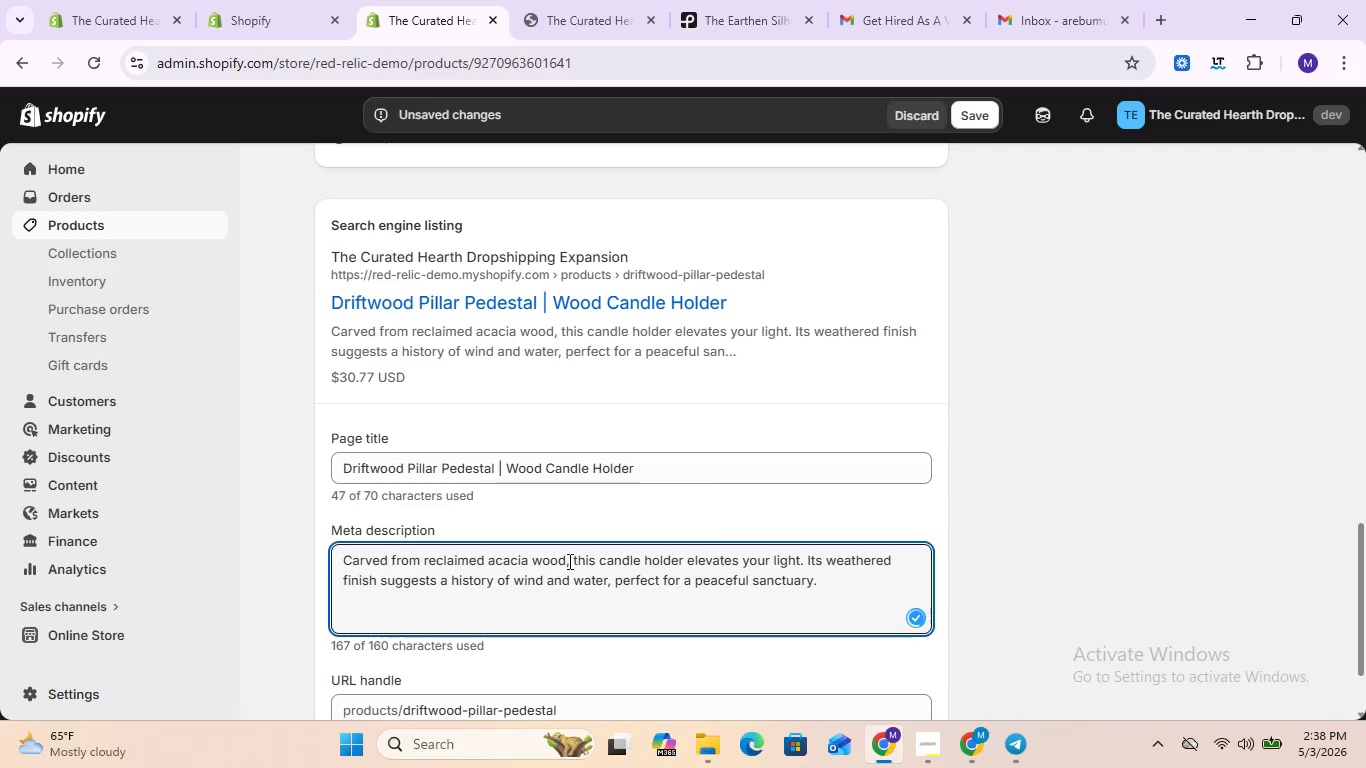 
key(Control+A)
 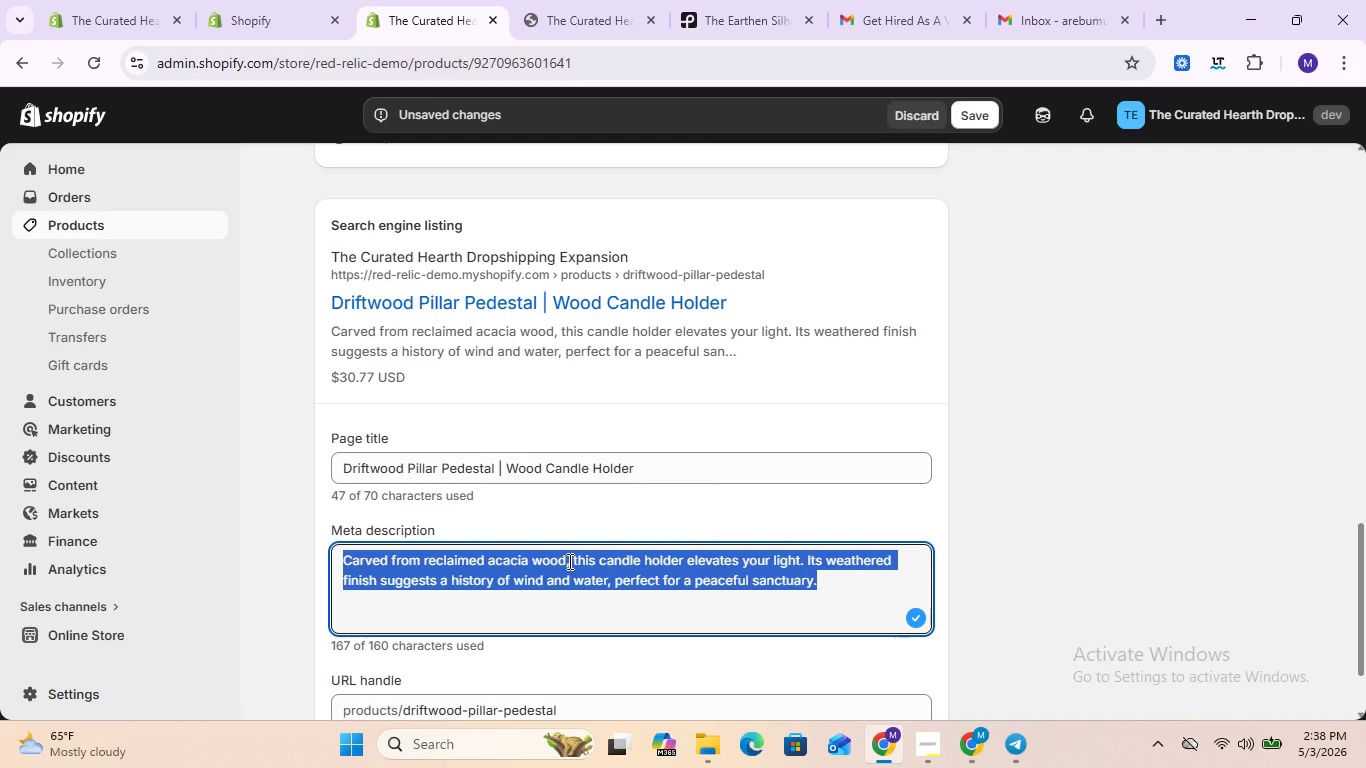 
type(Reclaimed wood pillar candle holder )
key(Backspace)
type(. Weather )
key(Backspace)
type(ed acacia wod)
key(Backspace)
type(od for a wabi-sabi sanctuary.)
 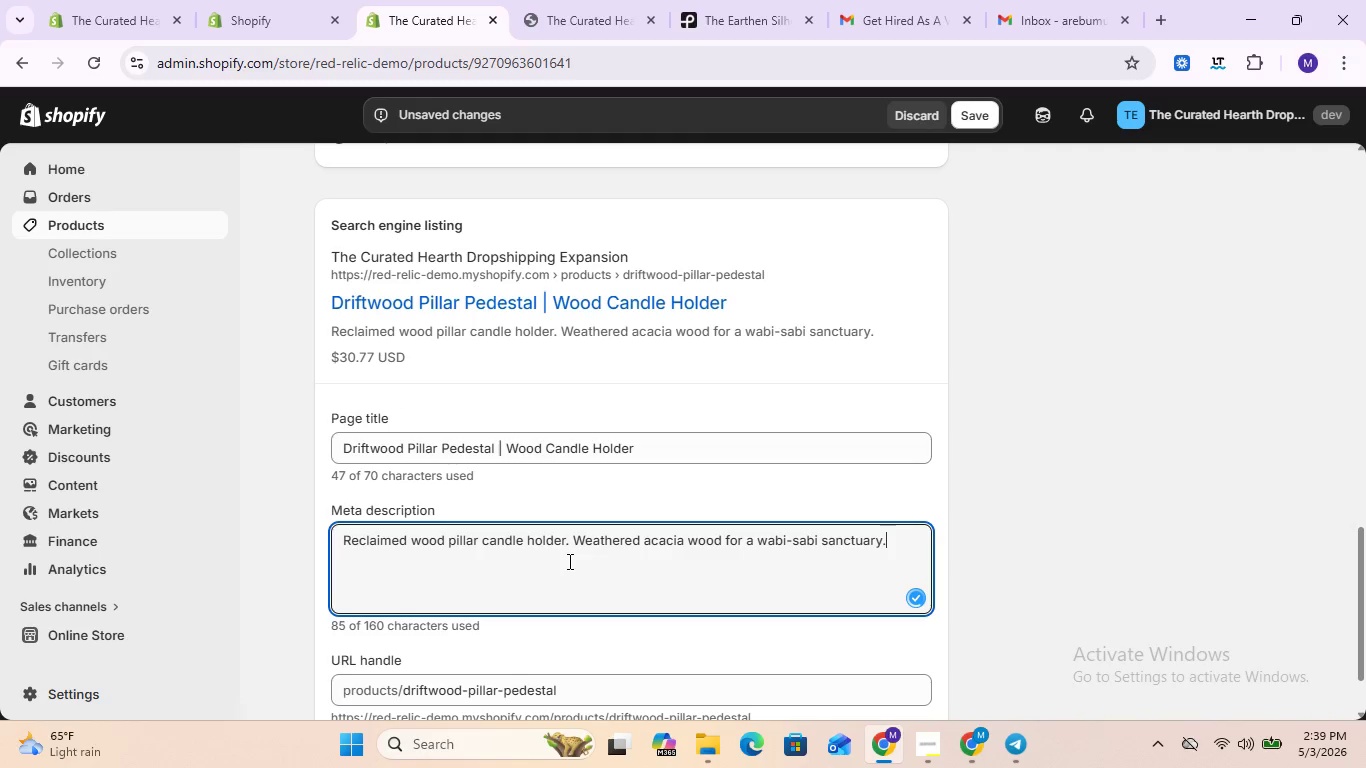 
scroll: coordinate [568, 561], scroll_direction: down, amount: 2.0
 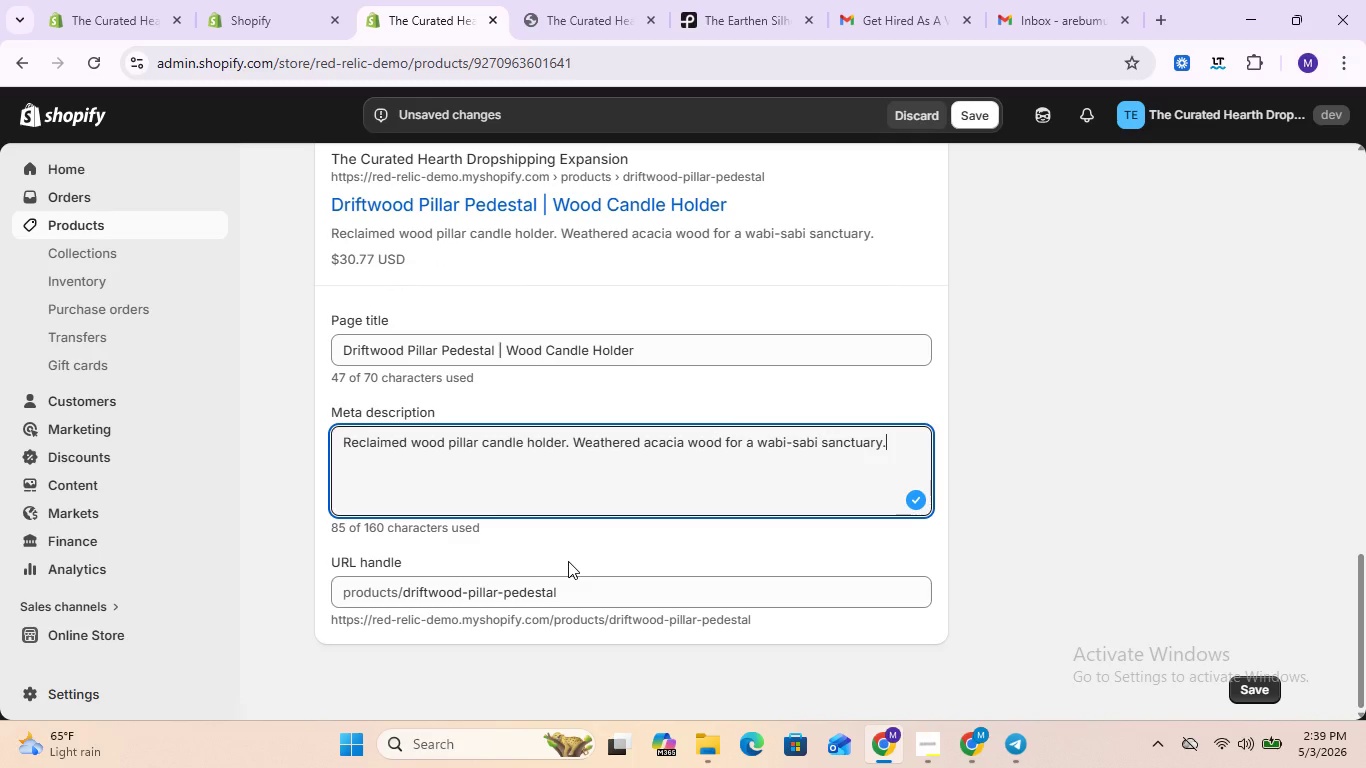 
scroll: coordinate [568, 561], scroll_direction: none, amount: 0.0
 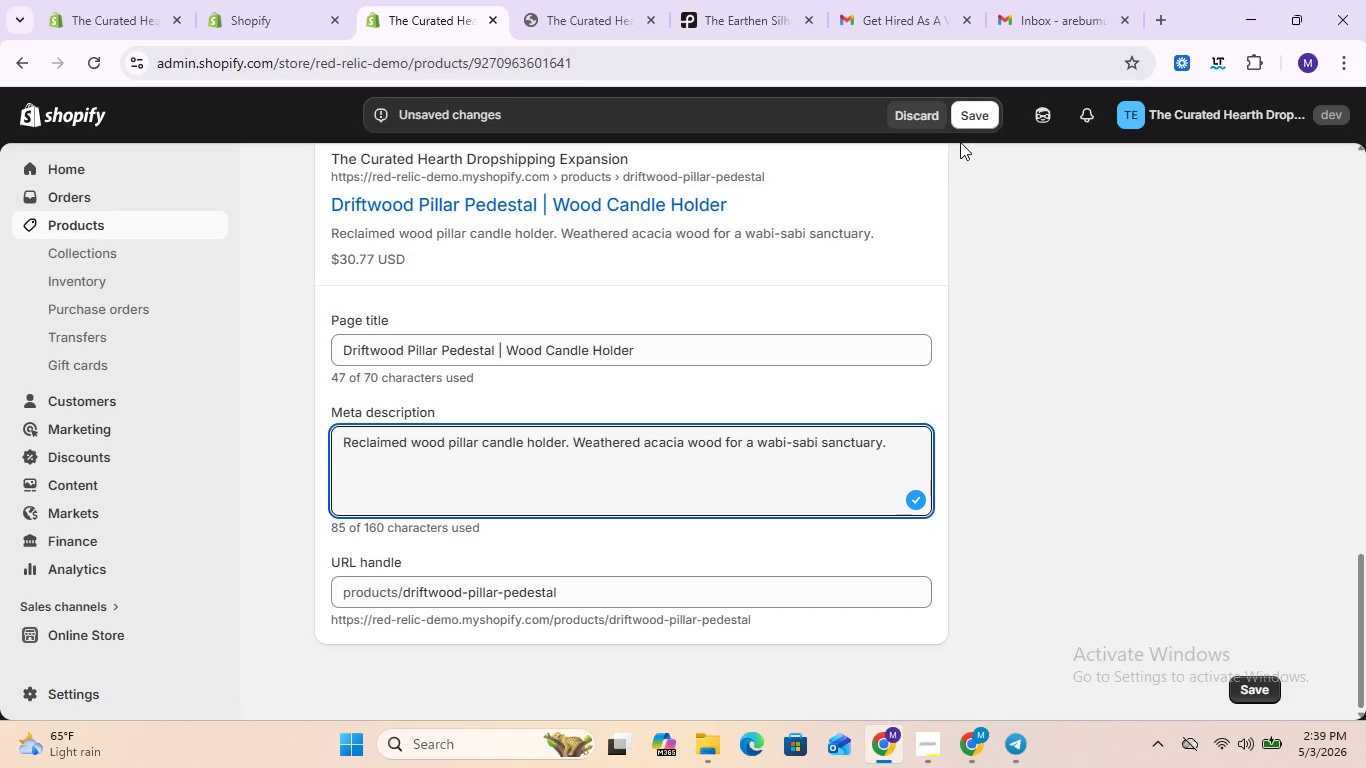 
left_click([977, 109])
 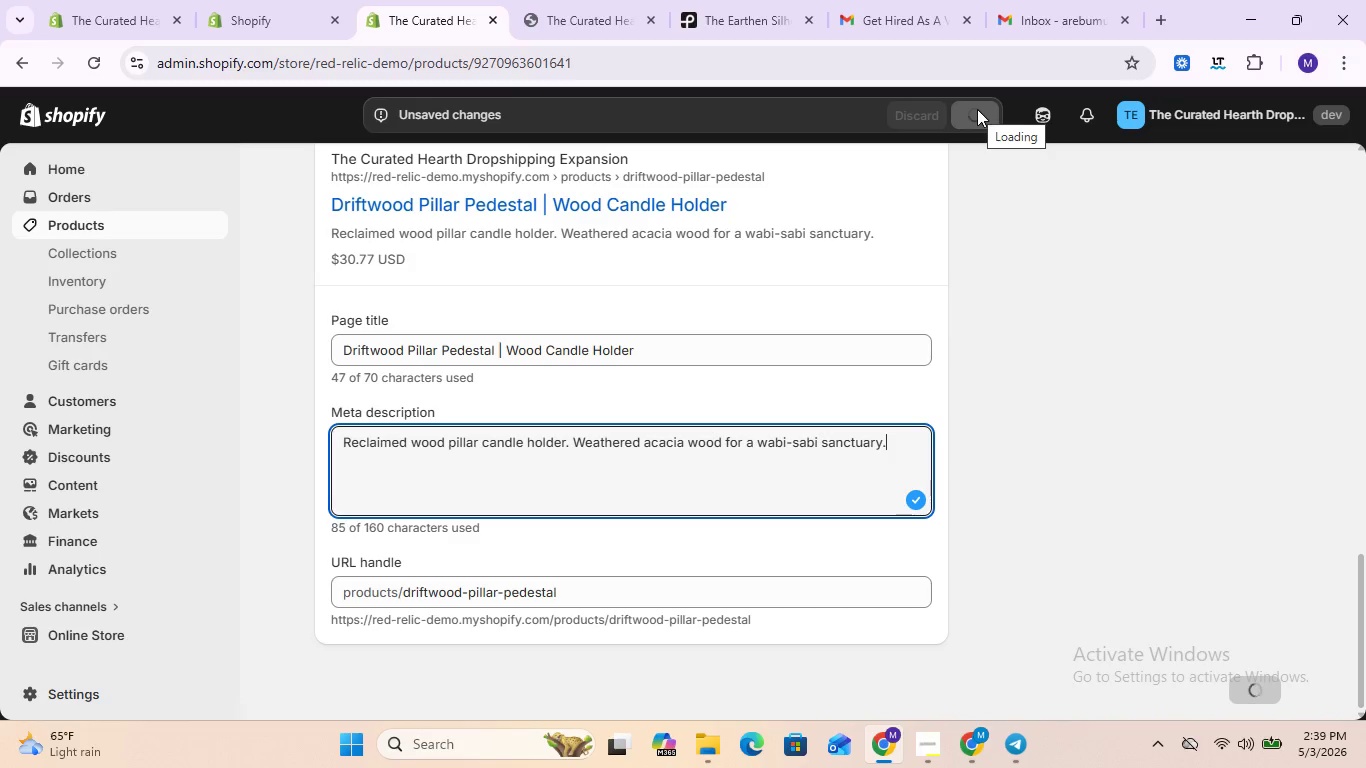 
wait(8.11)
 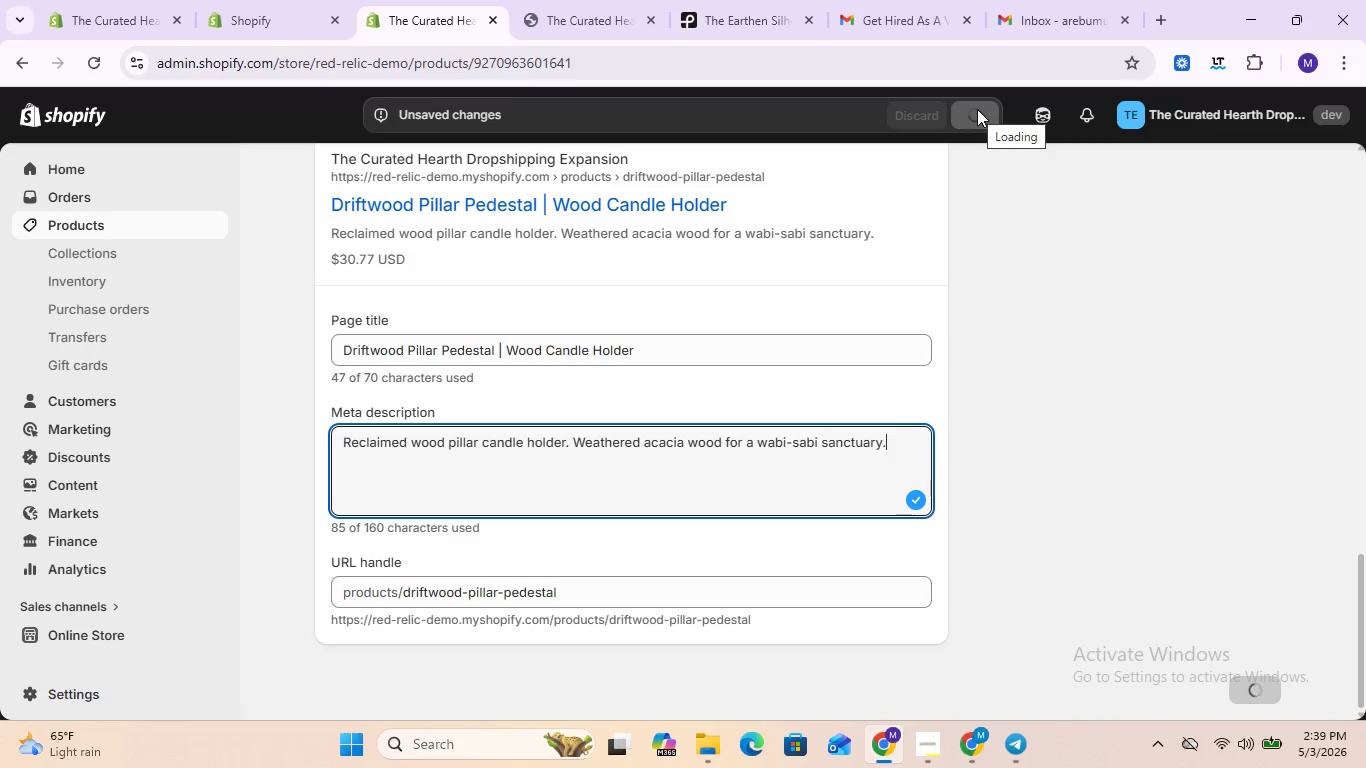 
left_click([120, 233])
 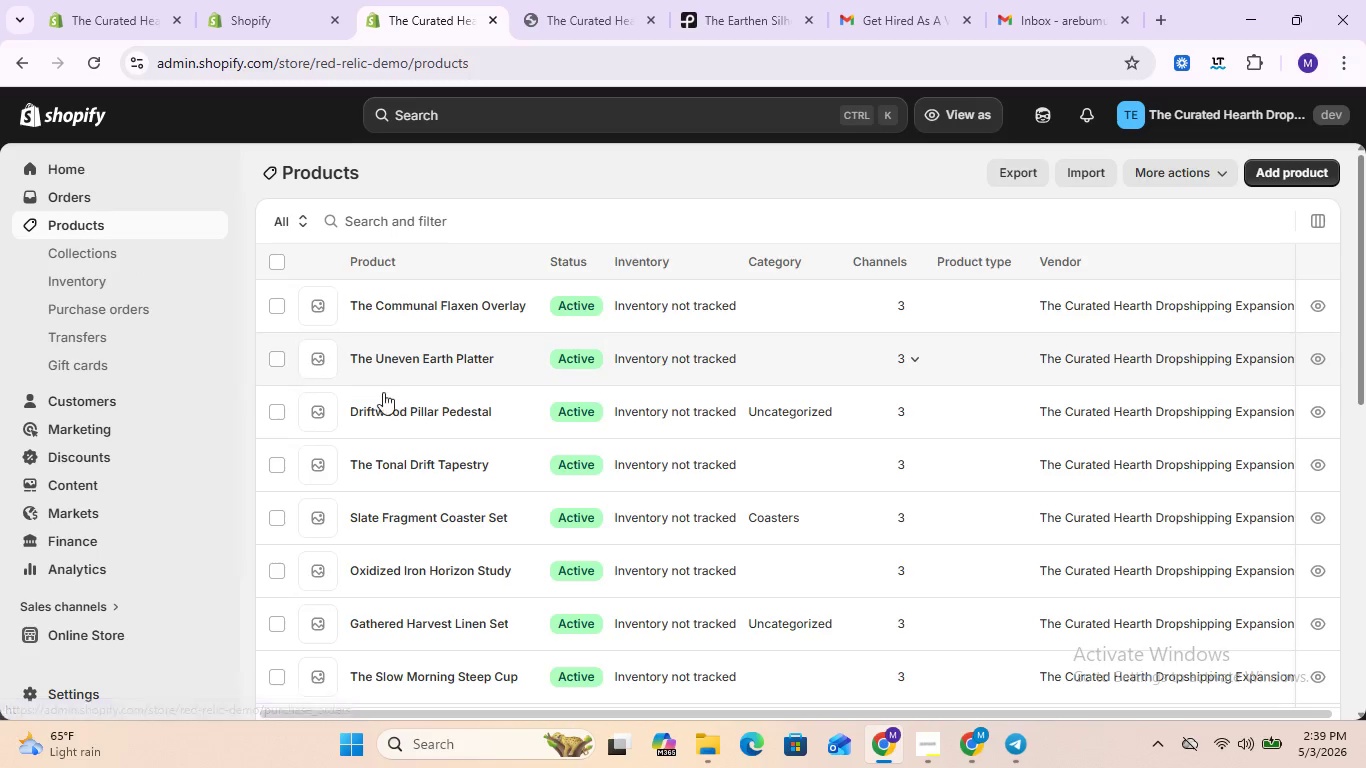 
double_click([431, 356])
 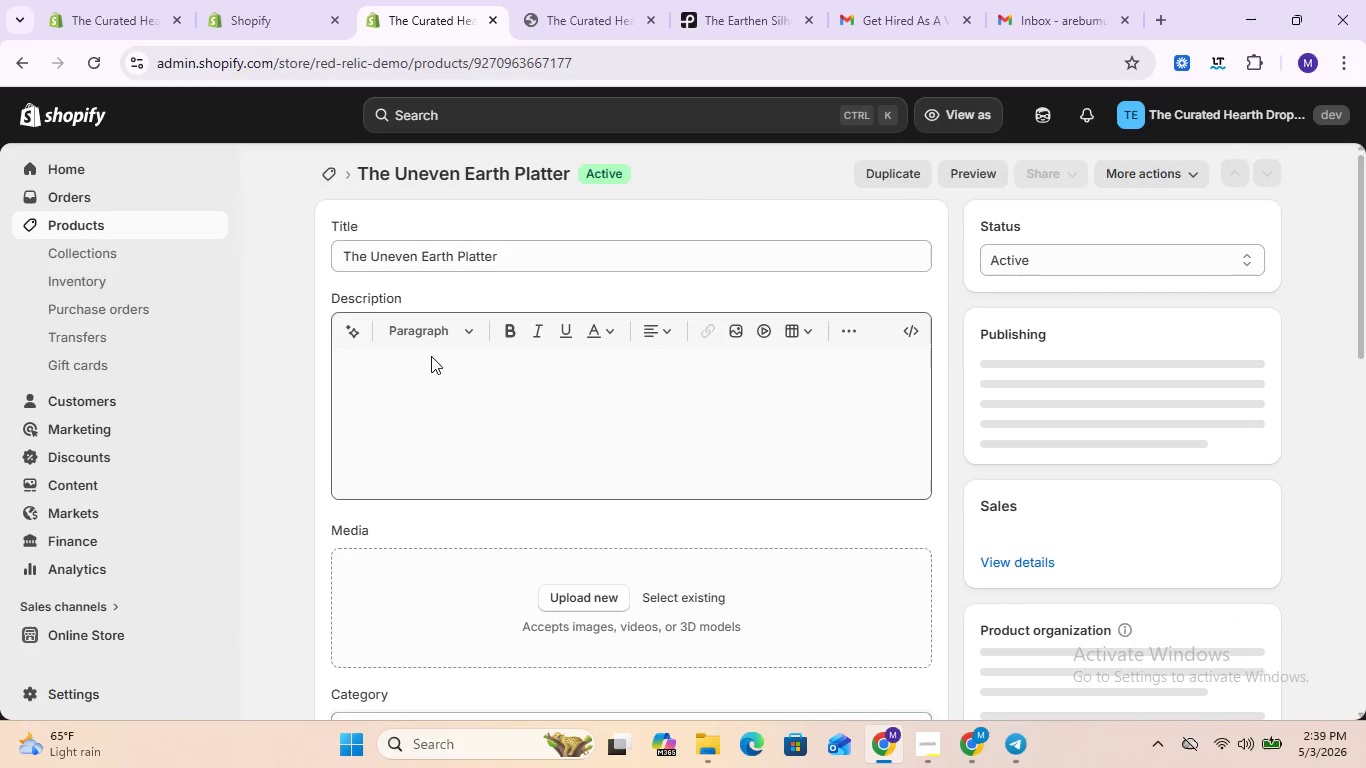 
left_click([409, 383])
 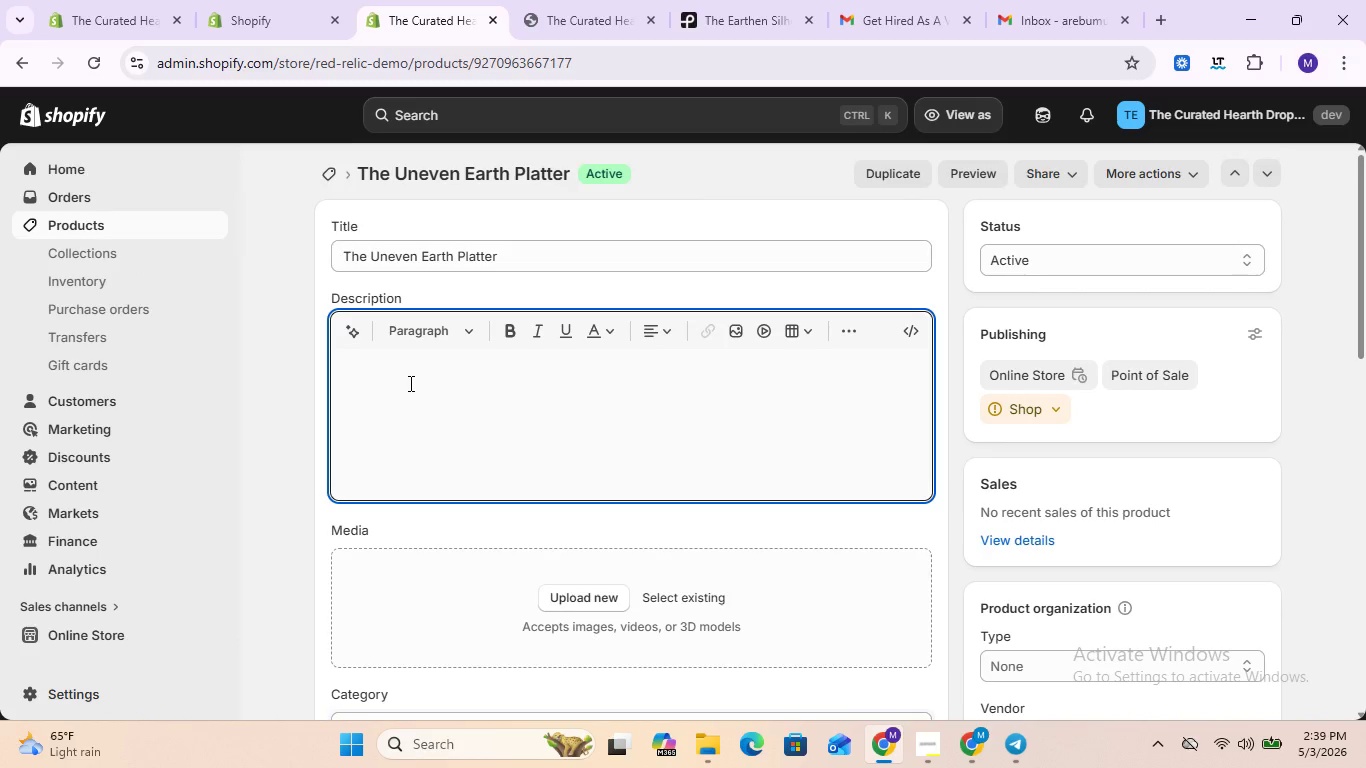 
type(Ce)
 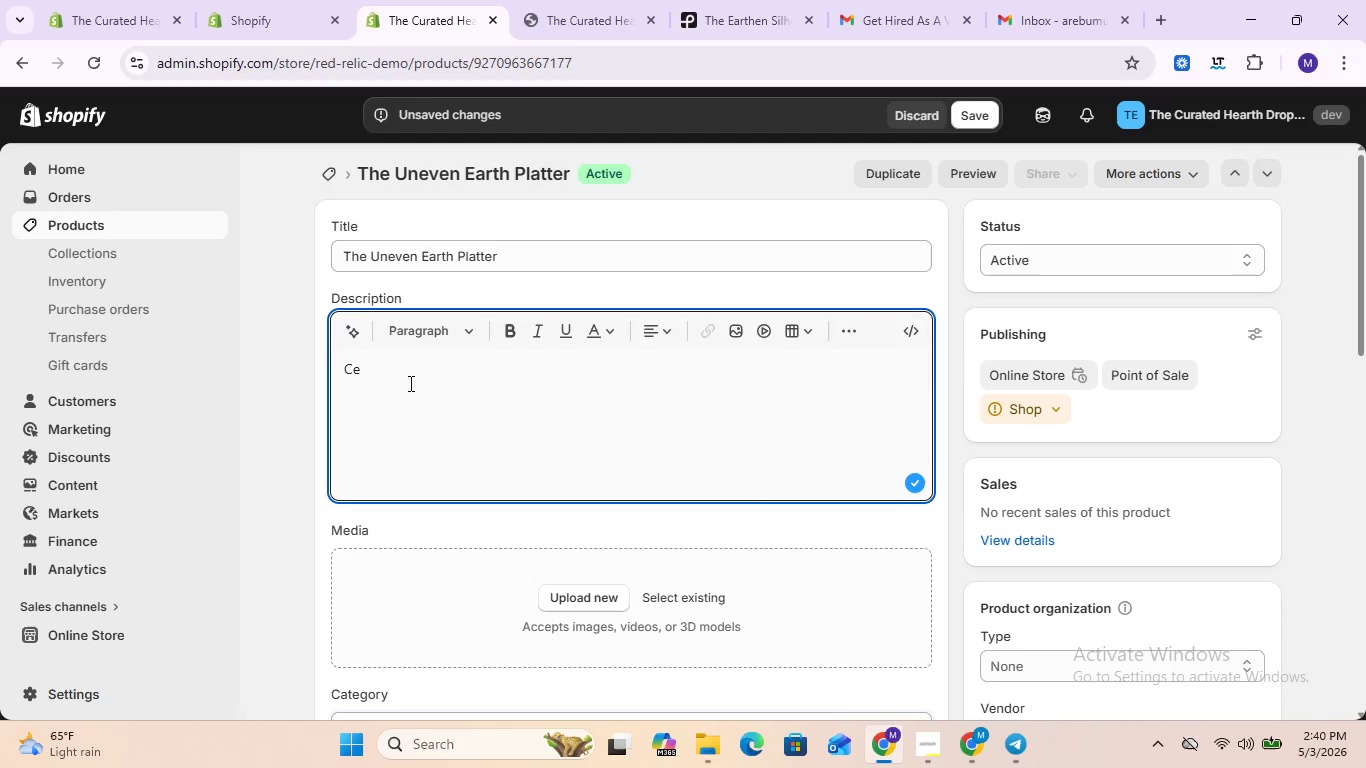 
type(lebtra)
key(Backspace)
key(Backspace)
key(Backspace)
type(rate the beauty of asymmetry with this )
 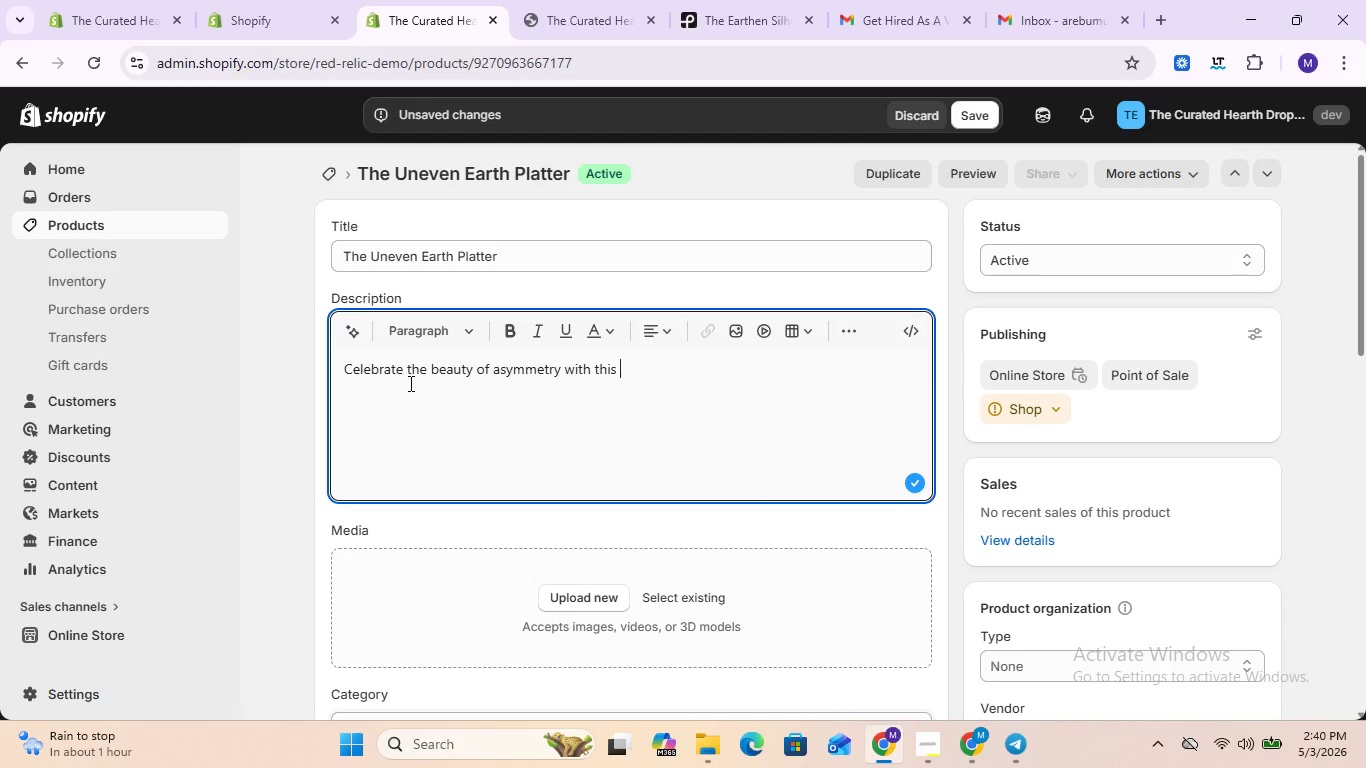 
type(hand )
 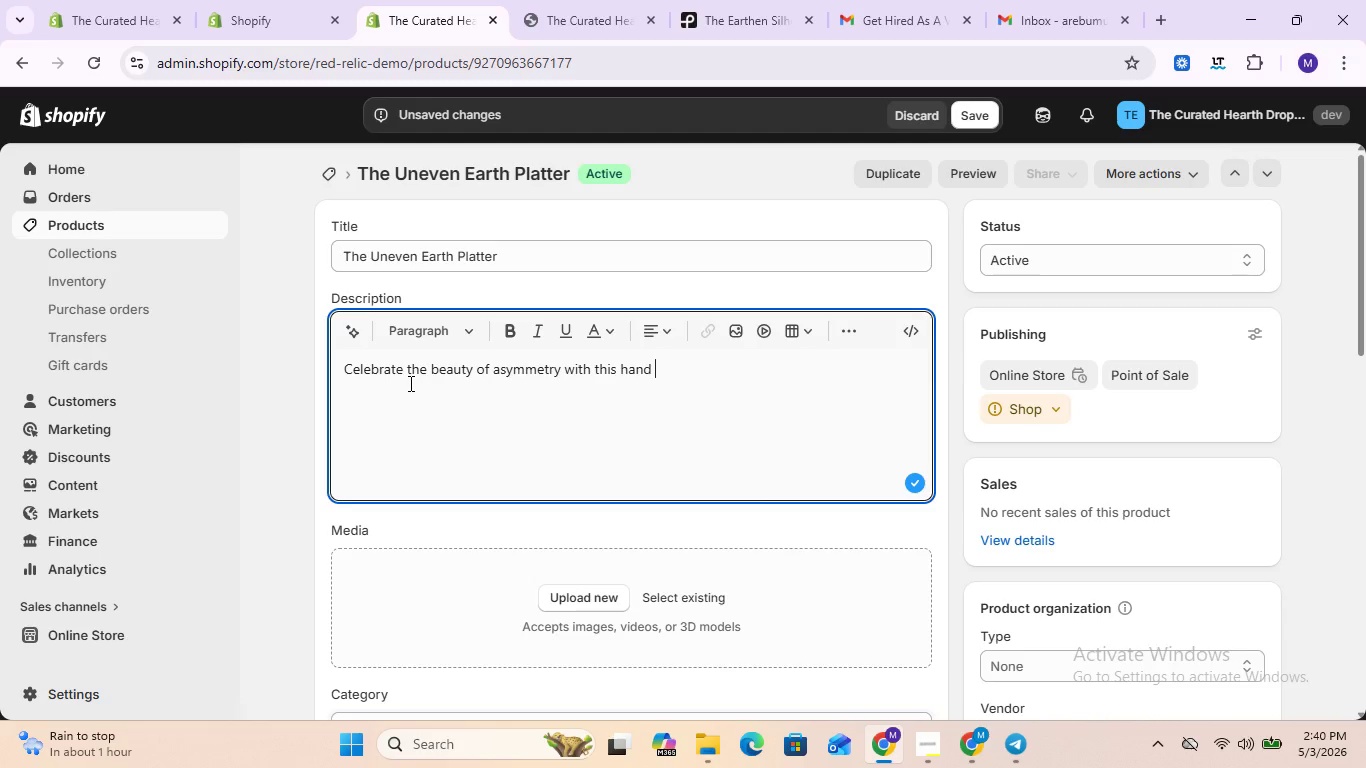 
key(Backspace)
type(-formed )
 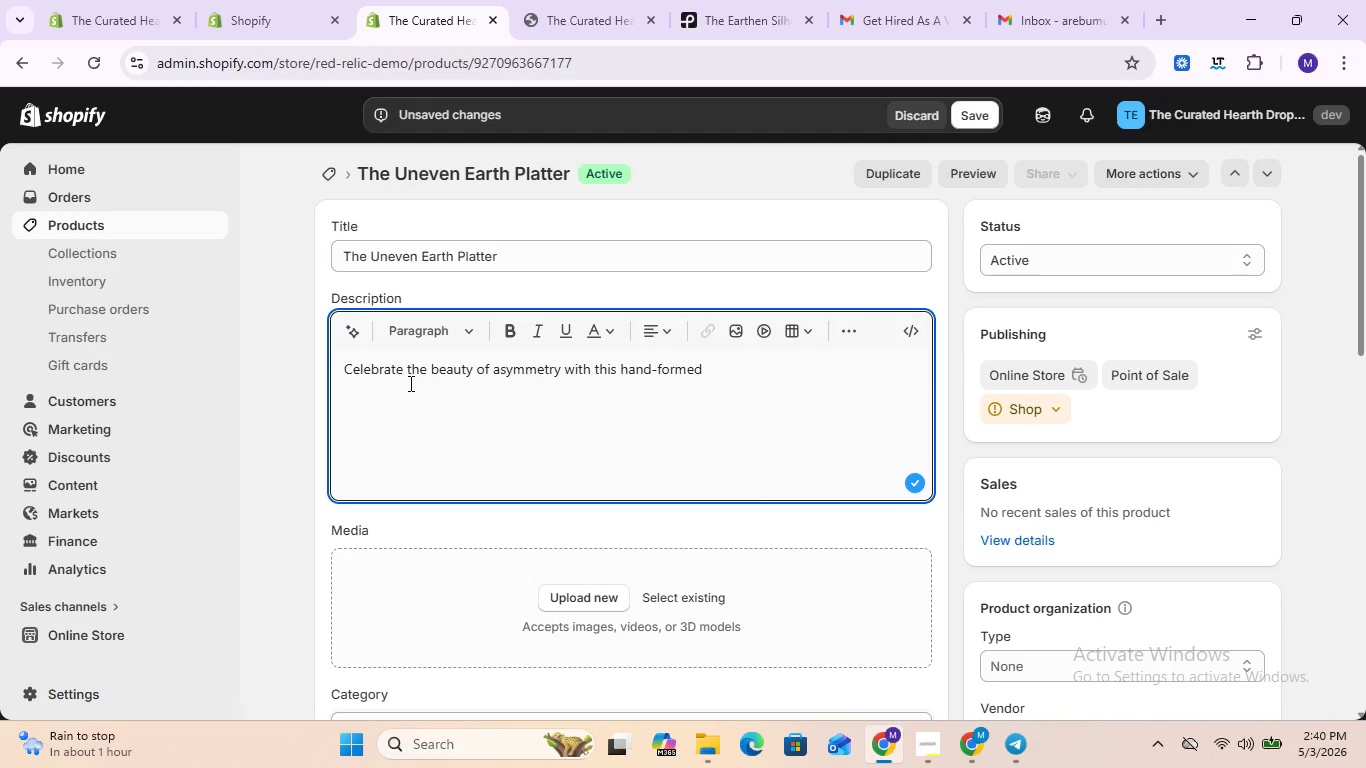 
wait(7.94)
 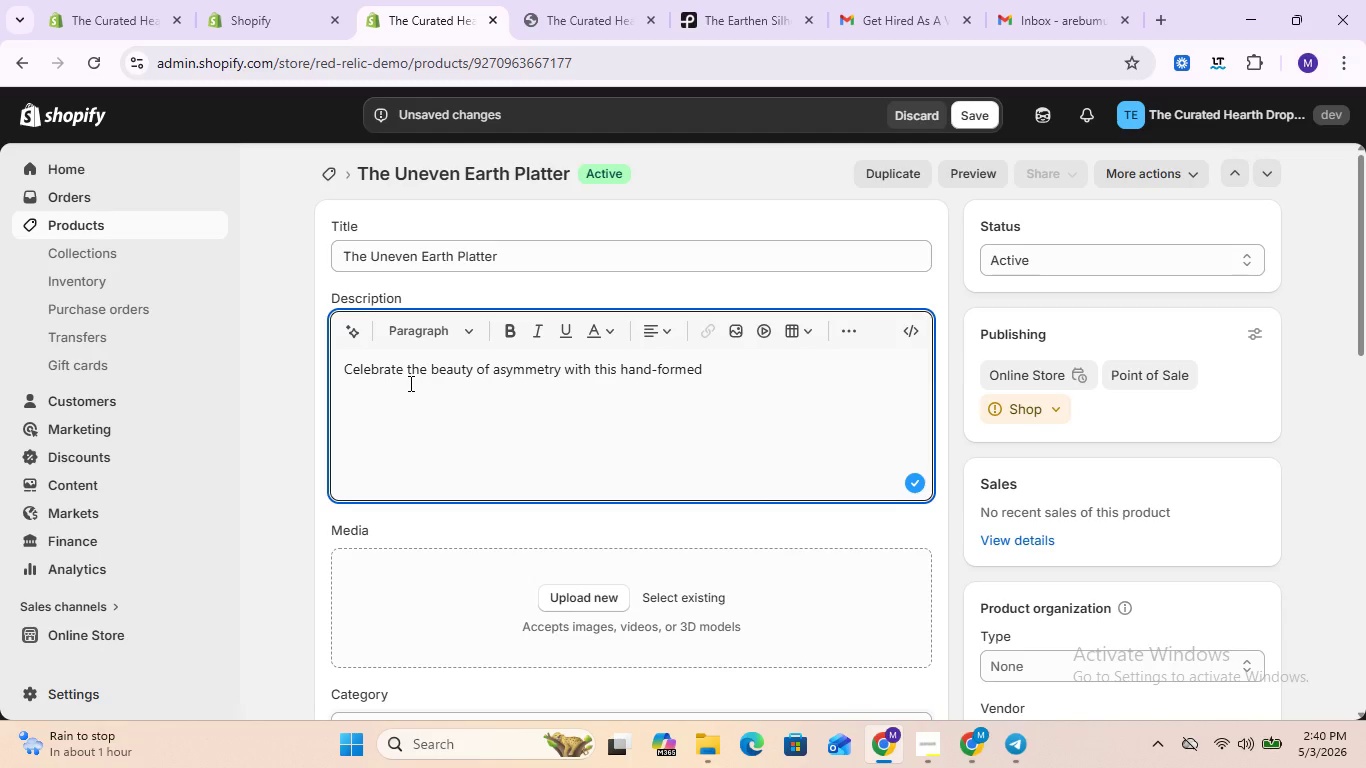 
type(serving pla)
 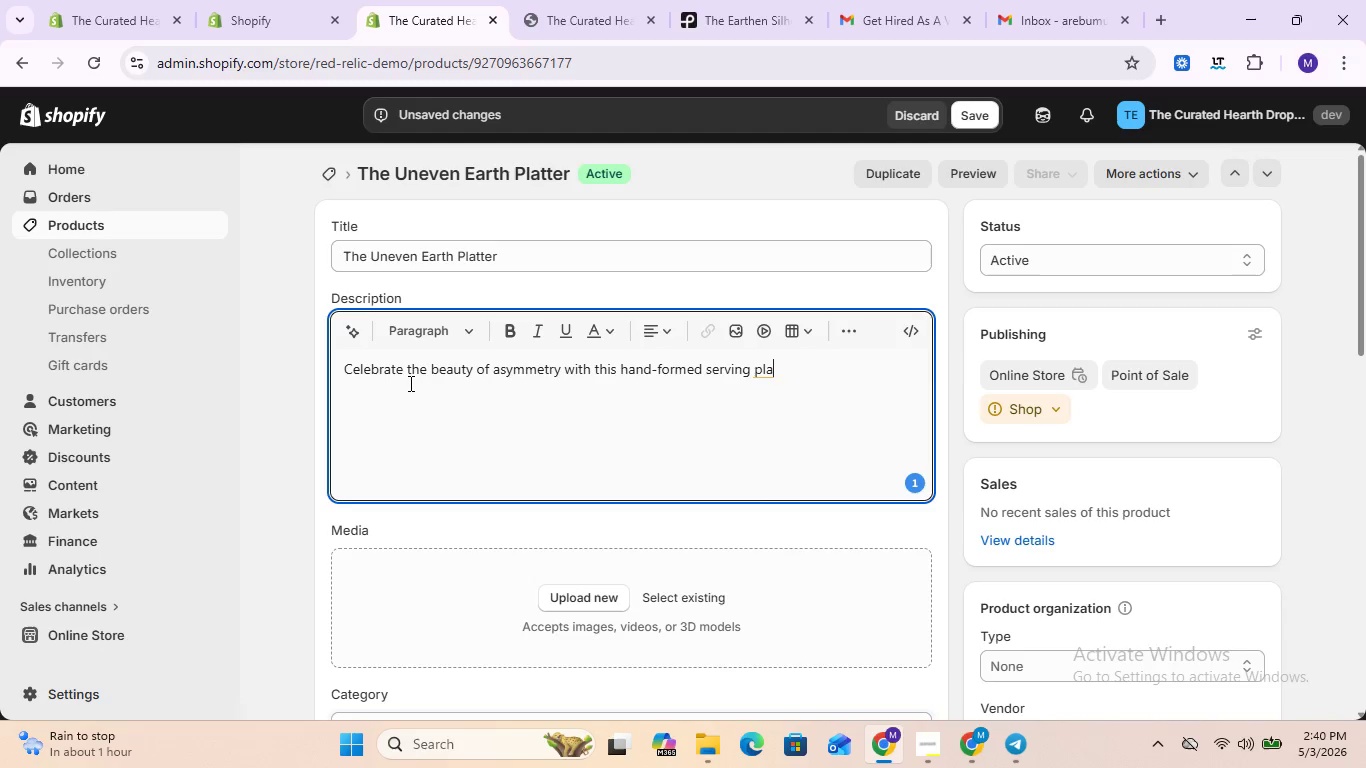 
type(tter/)
key(Backspace)
type(. )
 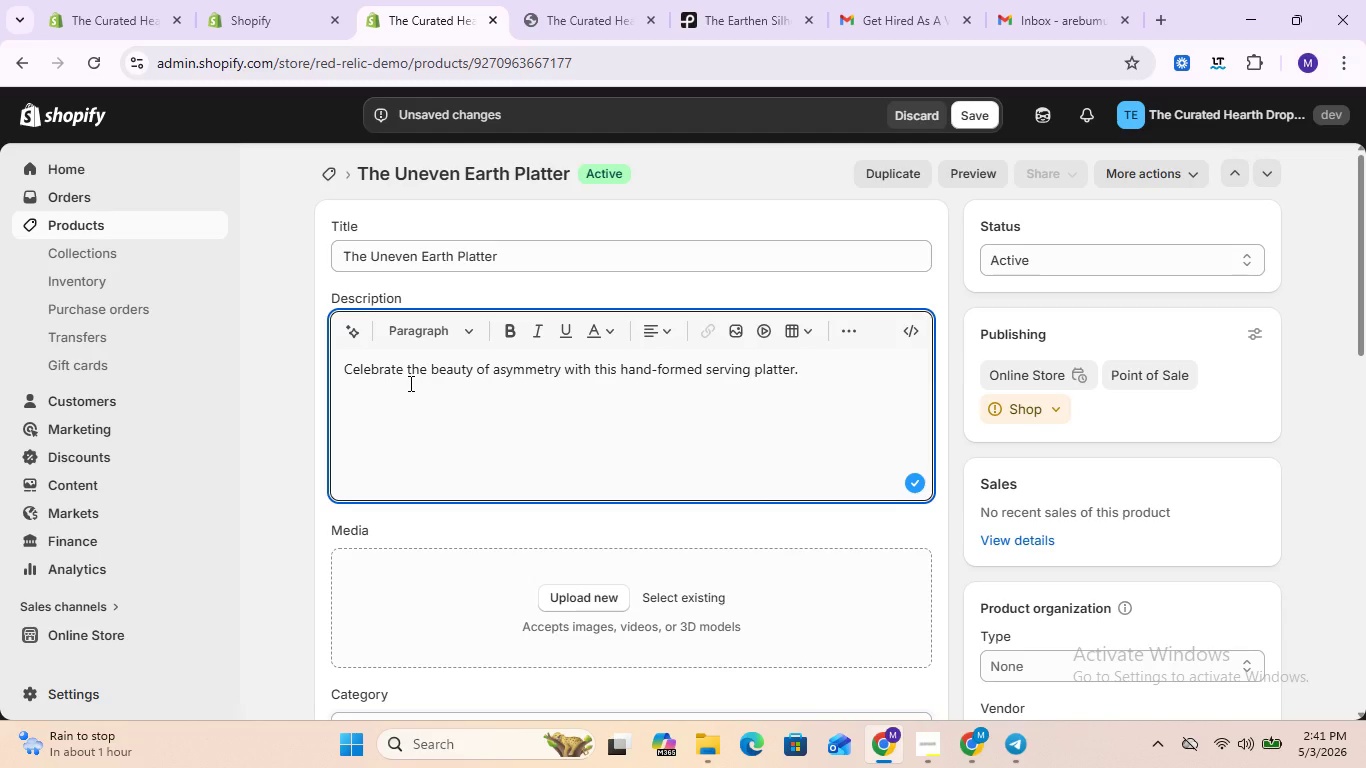 
type(Its )
 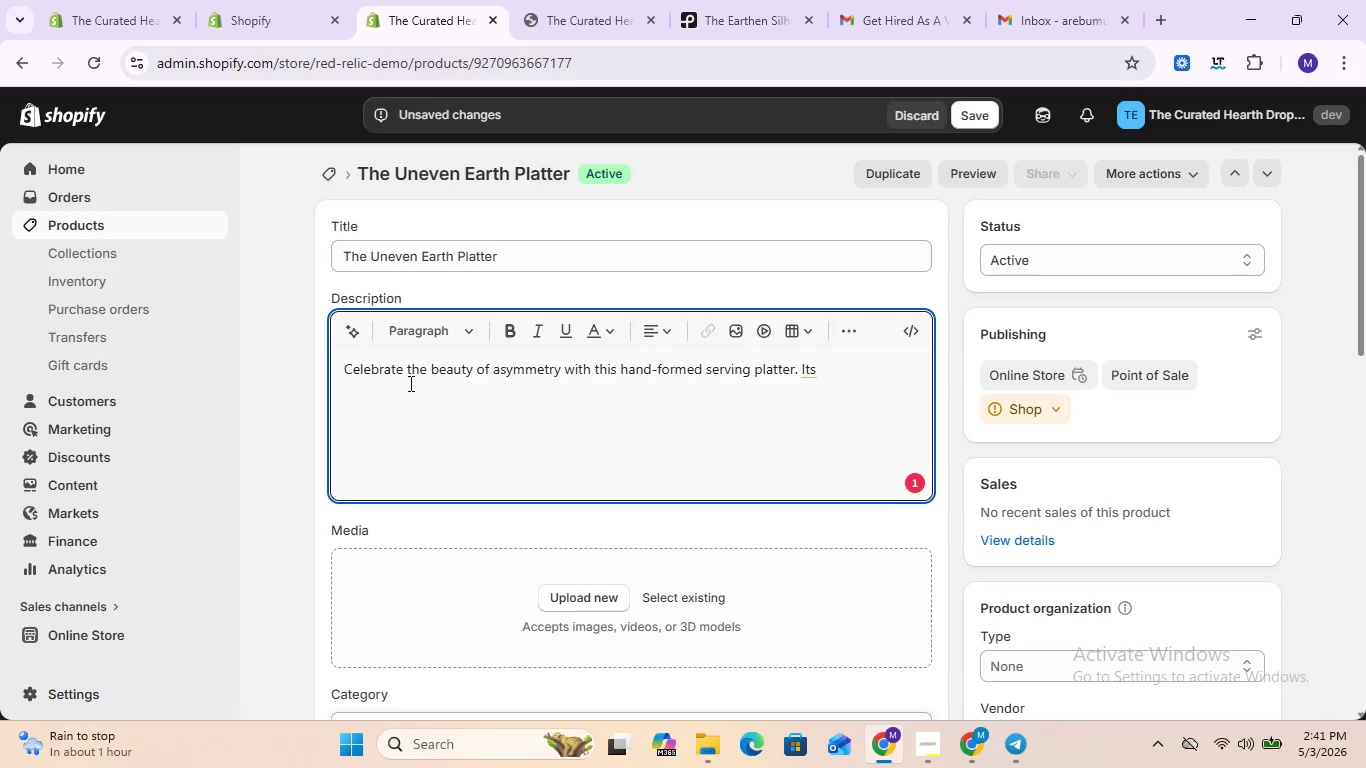 
type(irregular )
 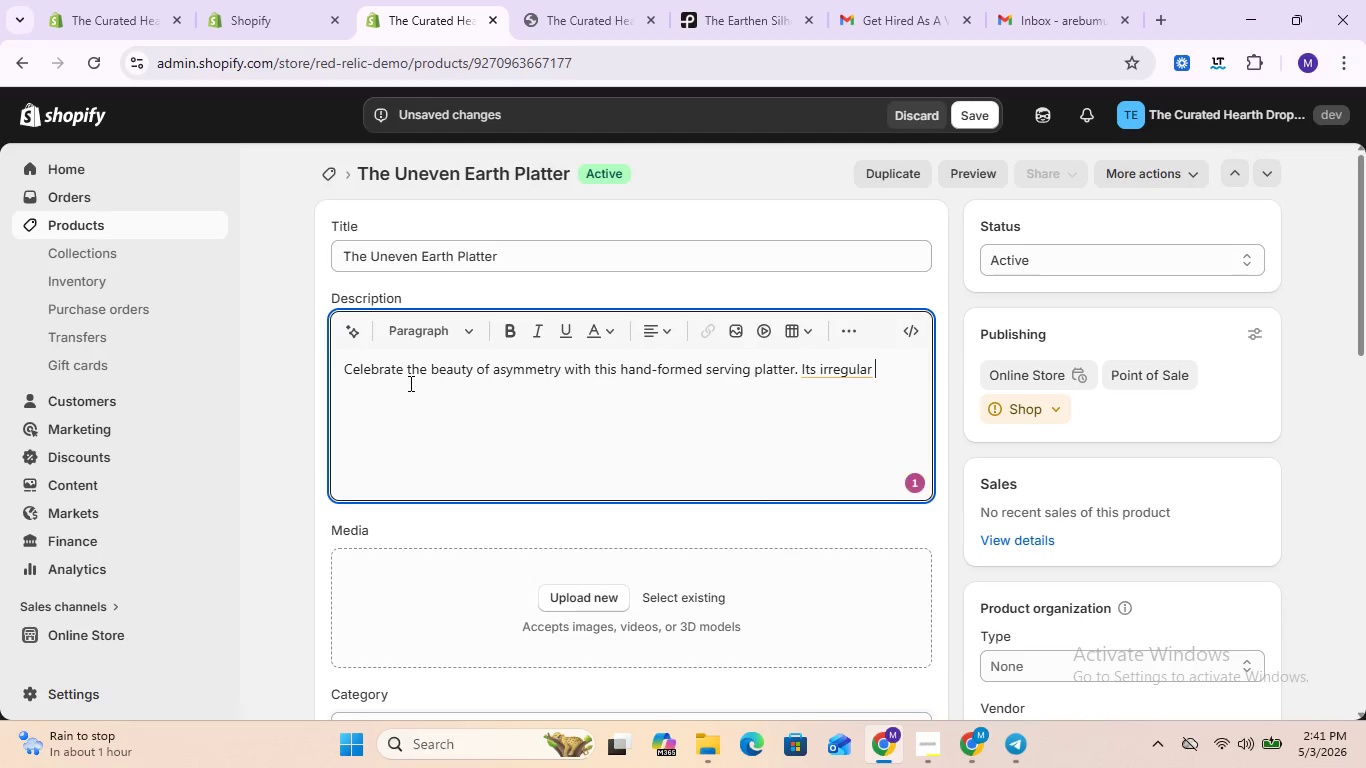 
type(rim and a)
key(Backspace)
type(matte )
 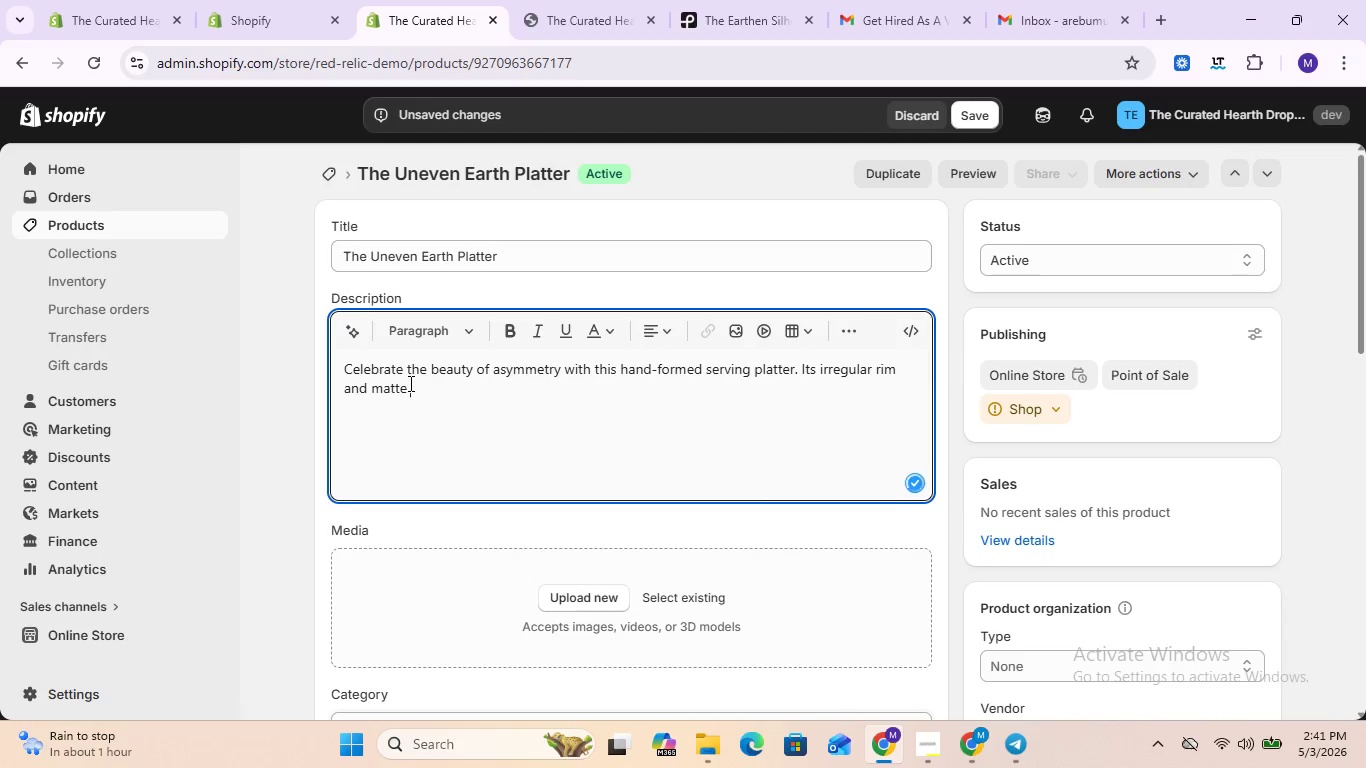 
type(stone )
 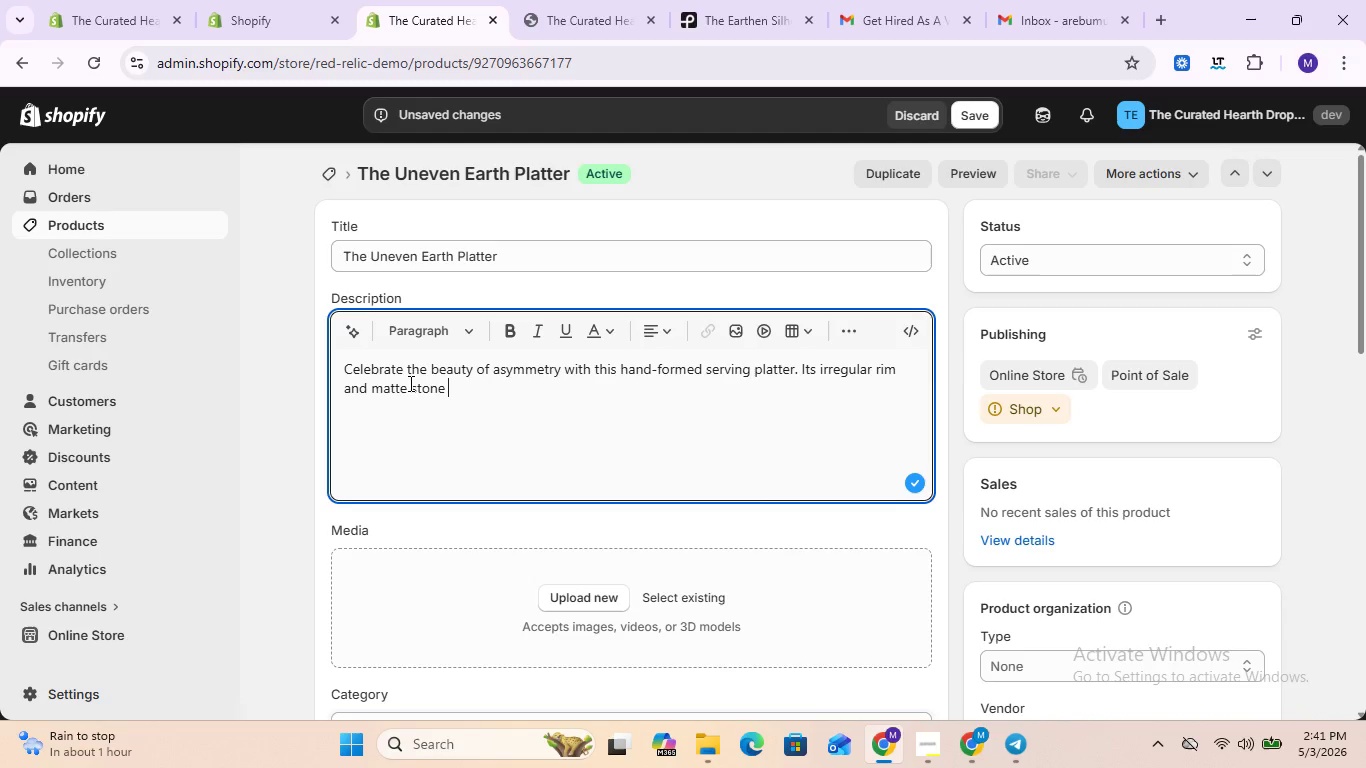 
key(Backspace)
type(ware finish make it a centerpiece of slow hospital.)
 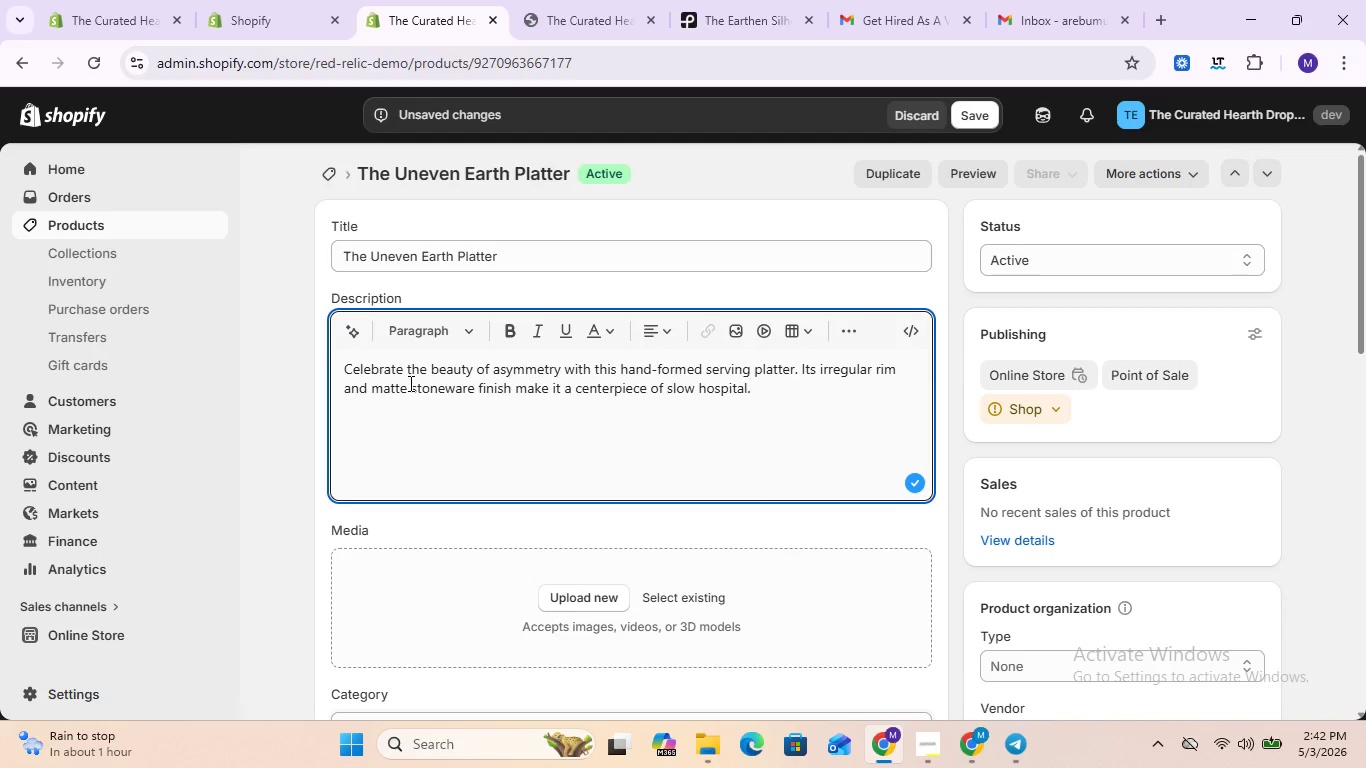 
wait(18.16)
 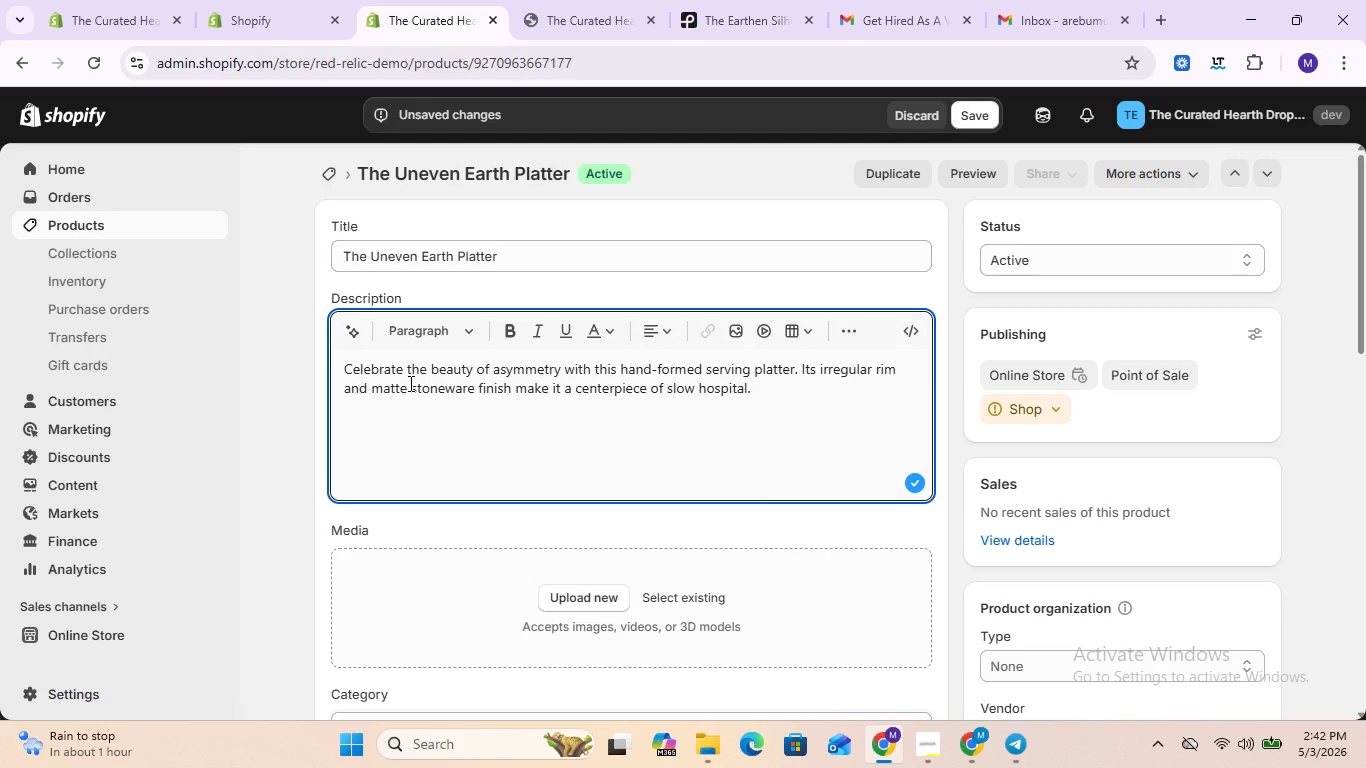 
scroll: coordinate [707, 462], scroll_direction: down, amount: 5.0
 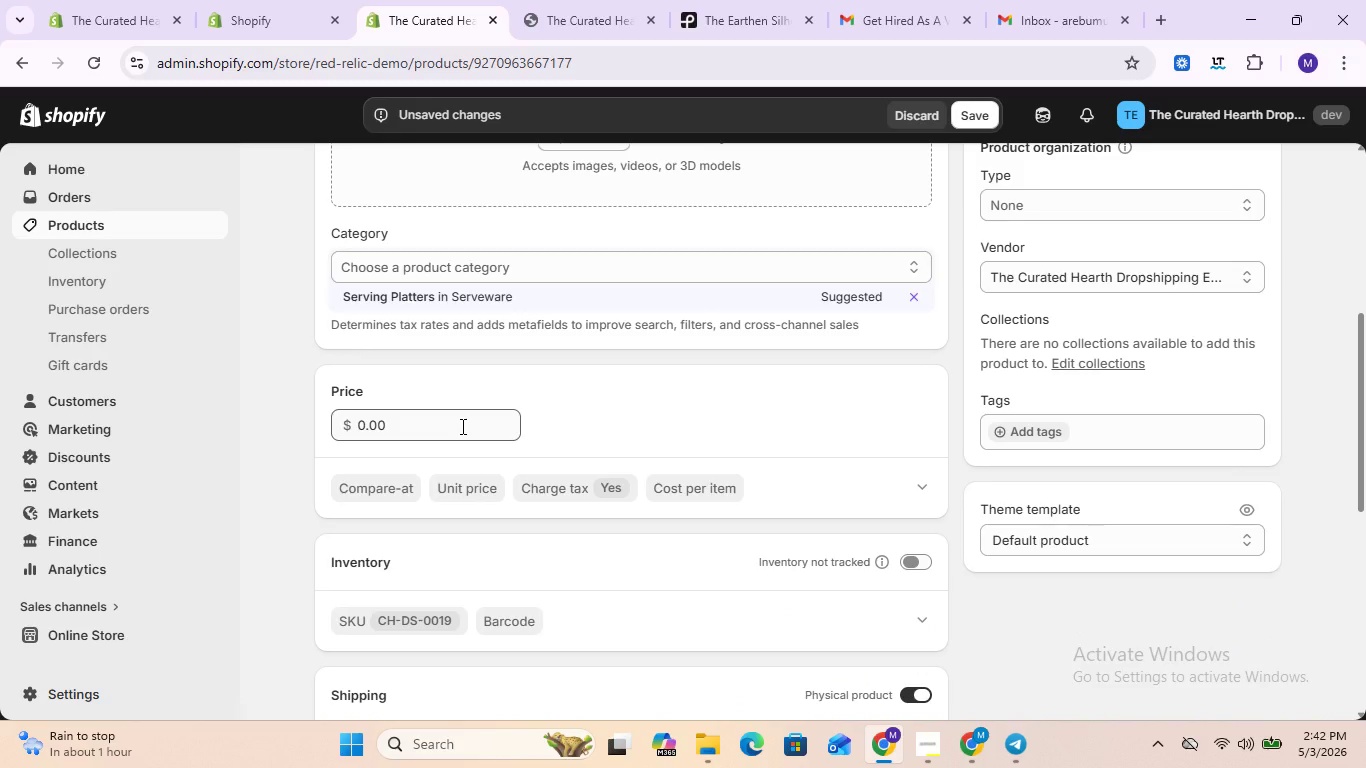 
double_click([461, 426])
 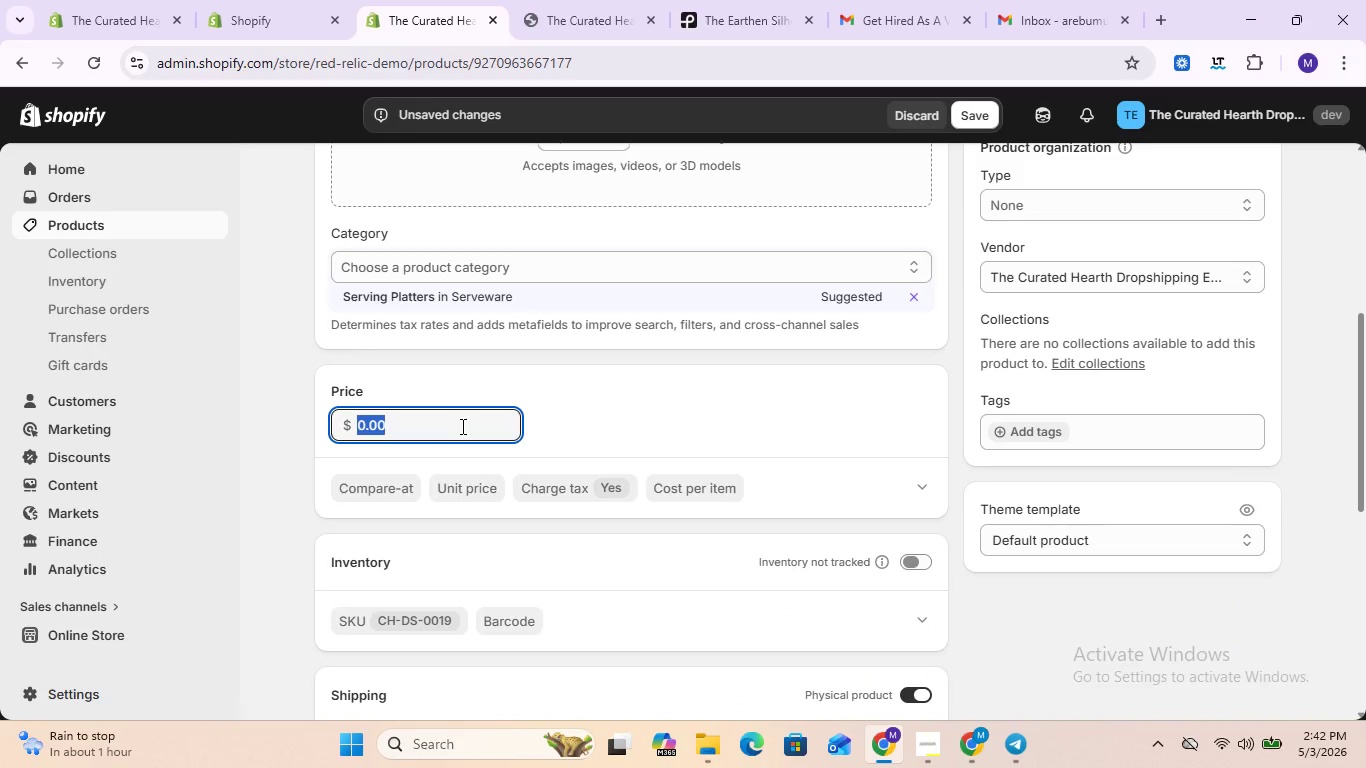 
type(40.77)
 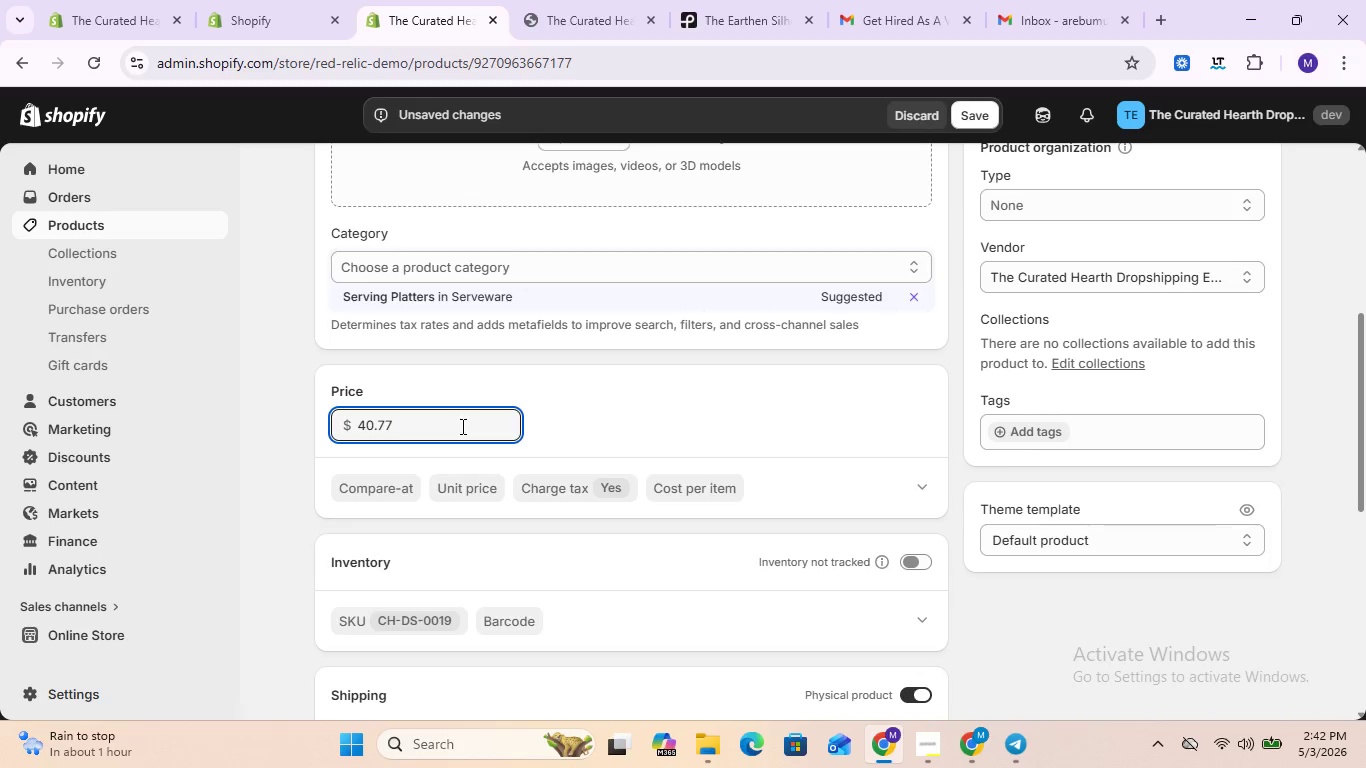 
scroll: coordinate [461, 426], scroll_direction: none, amount: 0.0
 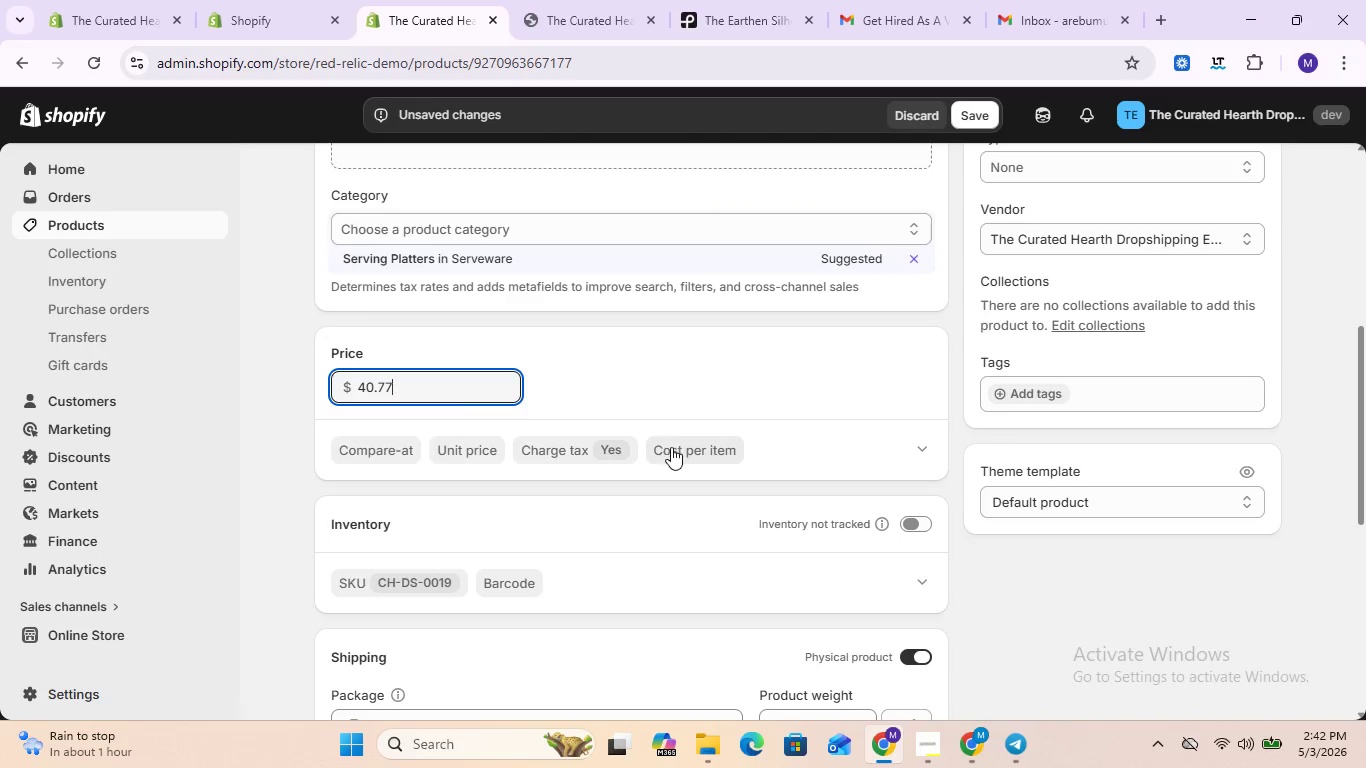 
left_click([671, 447])
 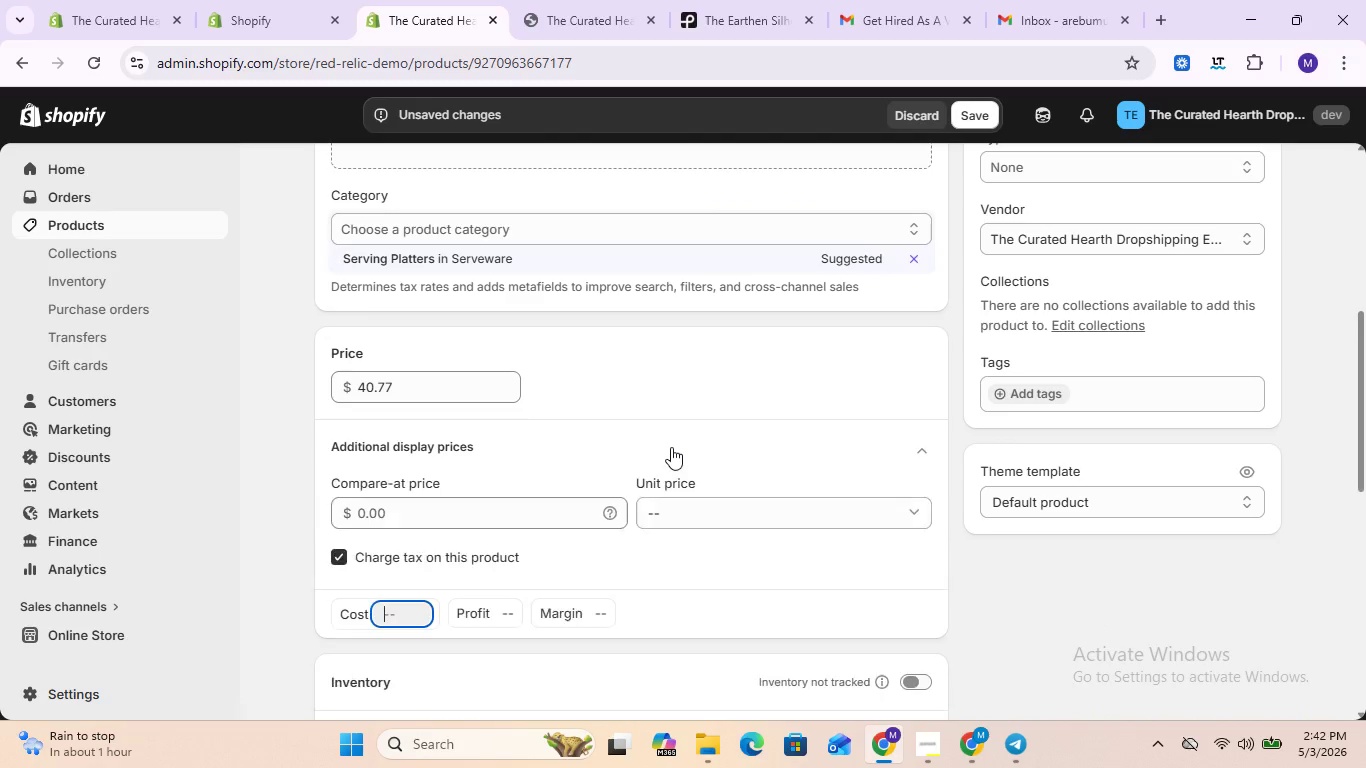 
scroll: coordinate [671, 447], scroll_direction: down, amount: 2.0
 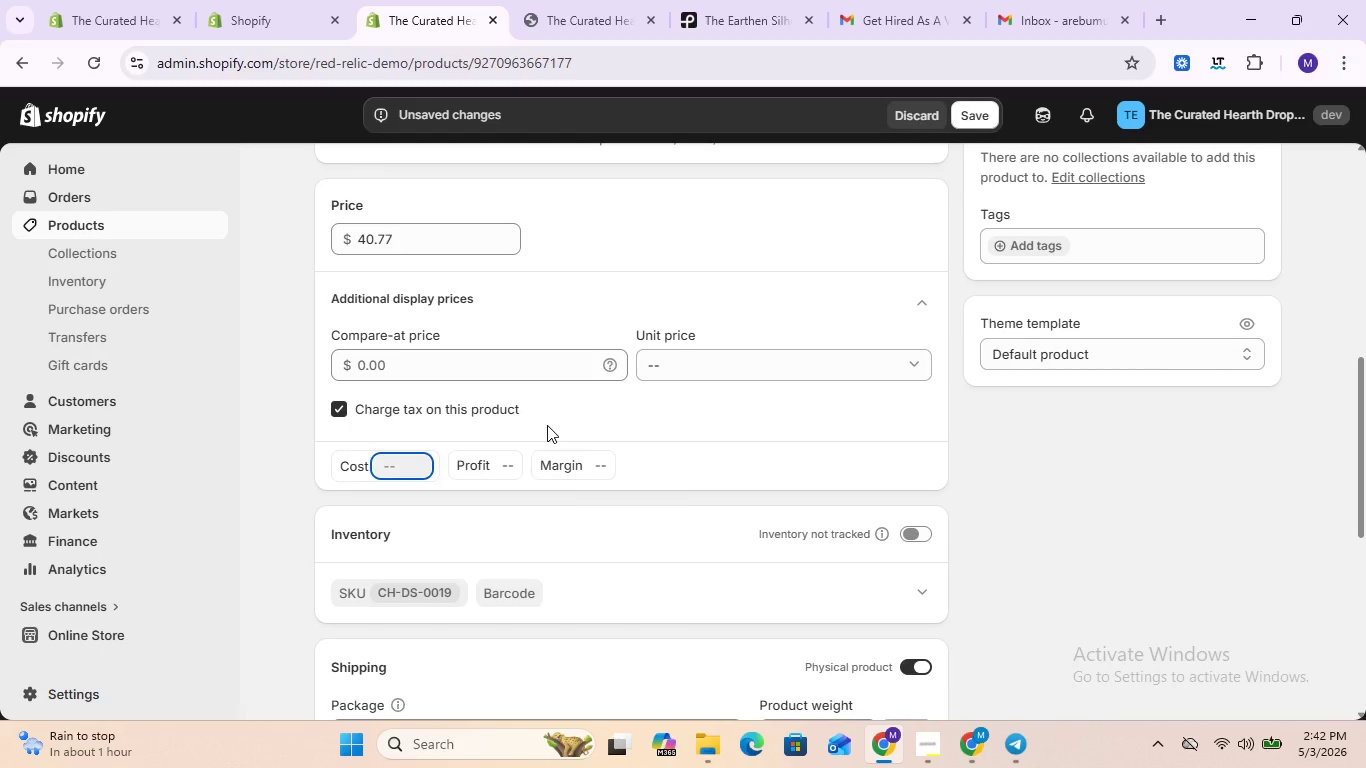 
type(26.50)
 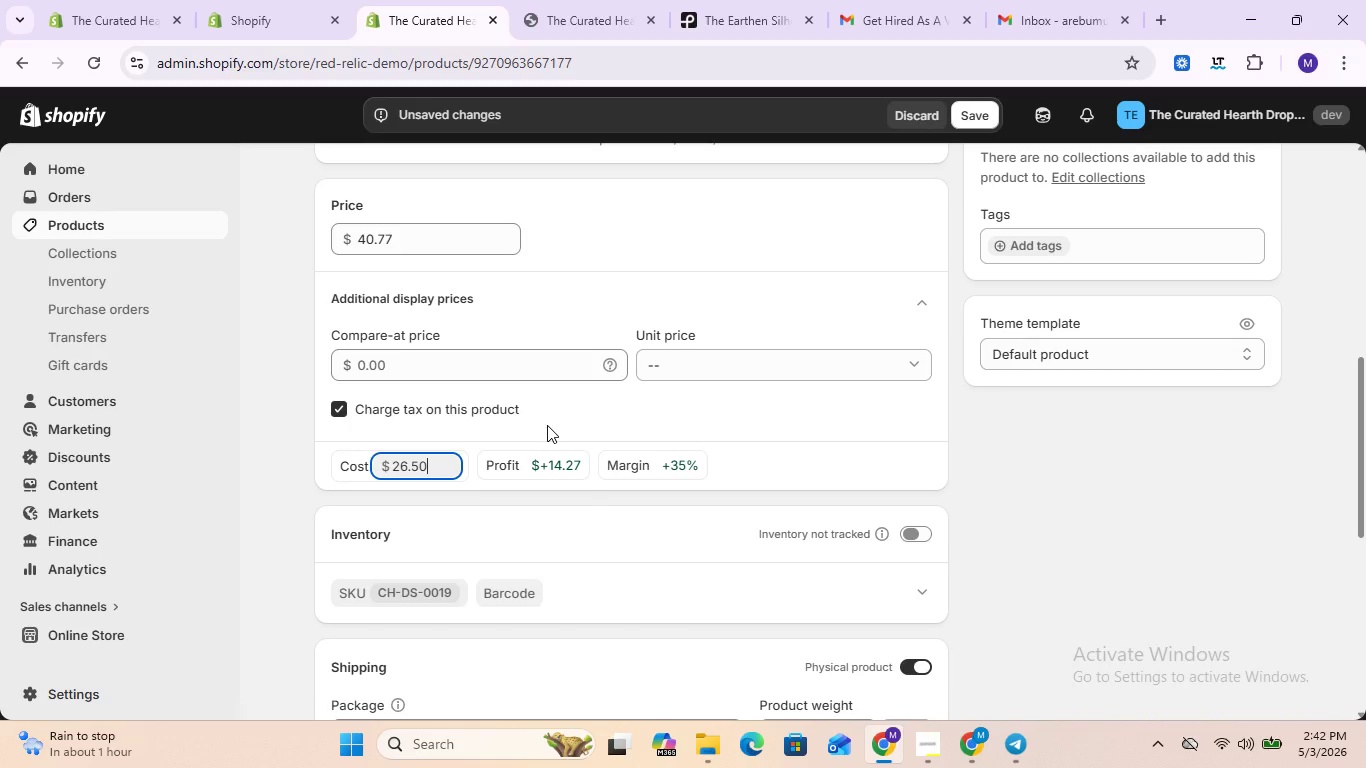 
scroll: coordinate [547, 425], scroll_direction: down, amount: 2.0
 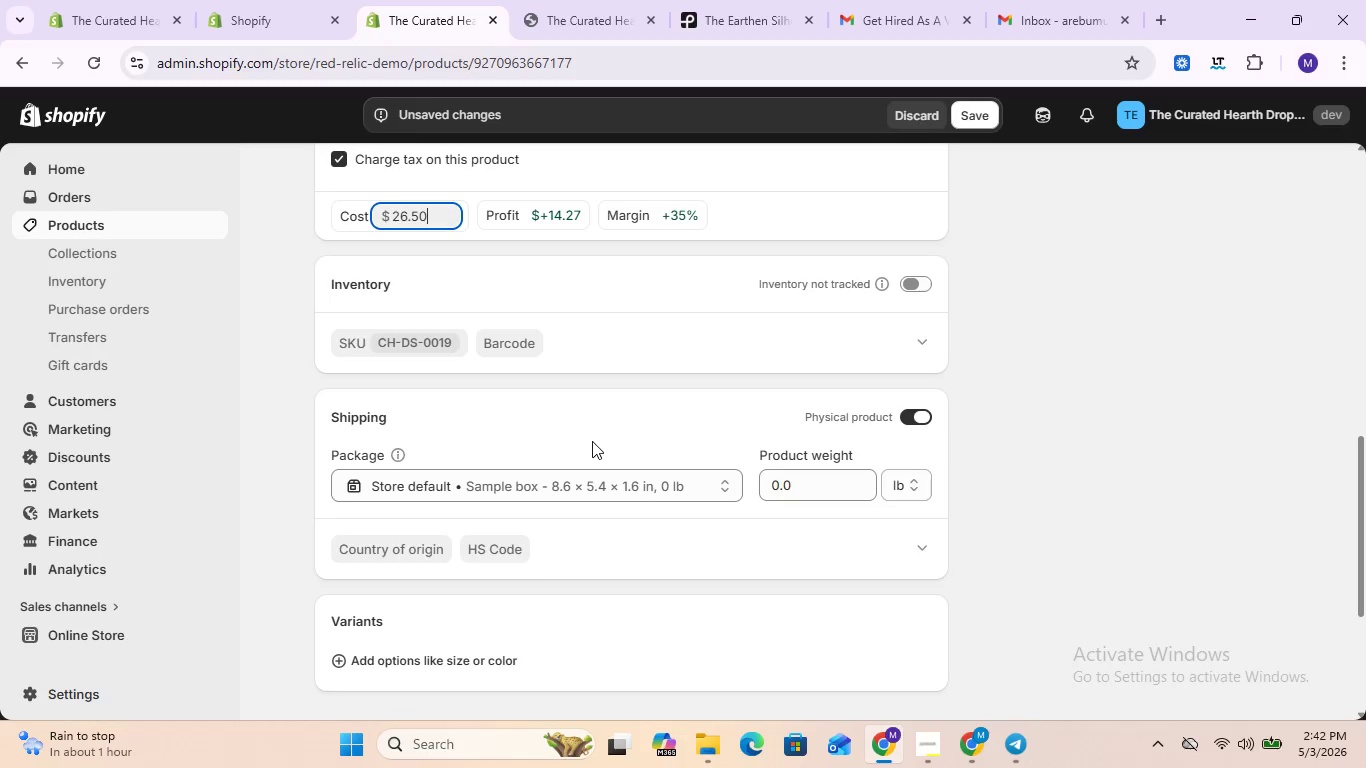 
wait(5.7)
 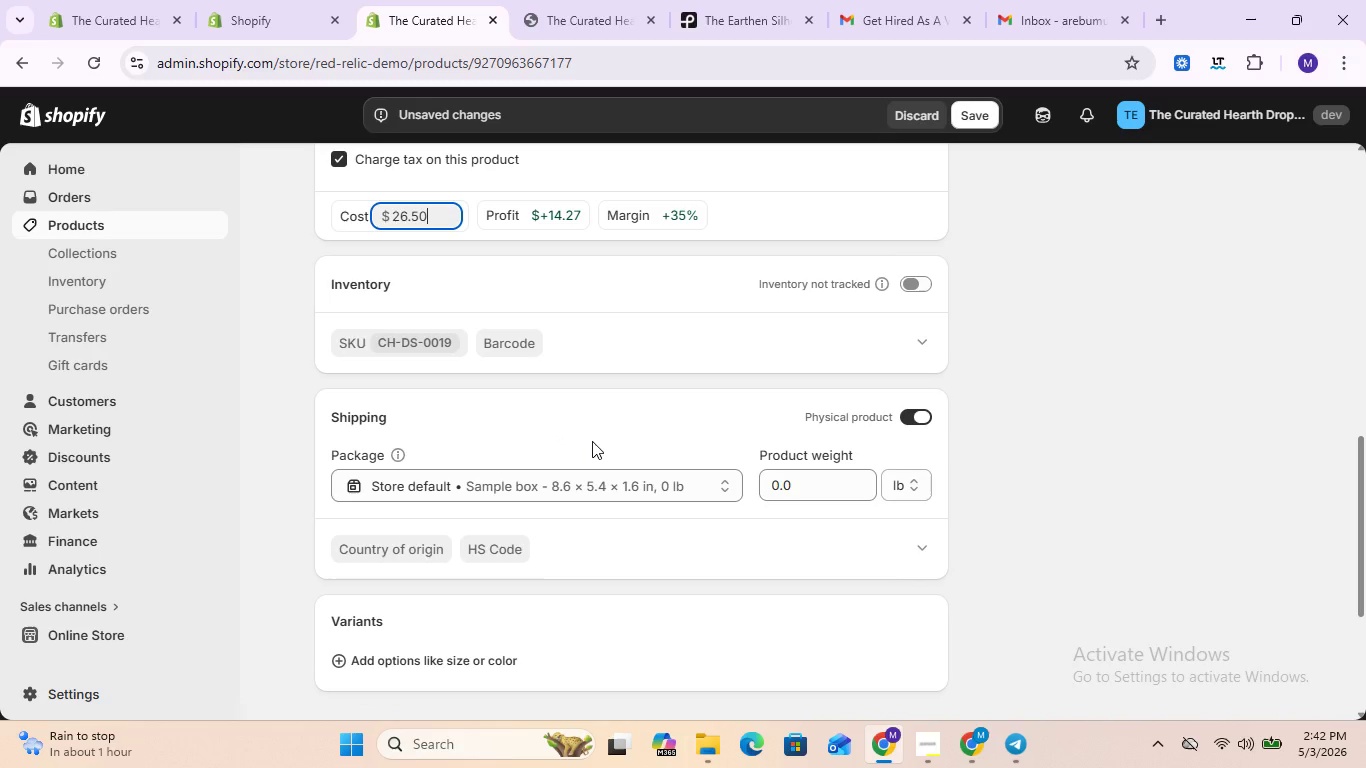 
scroll: coordinate [592, 441], scroll_direction: down, amount: 1.0
 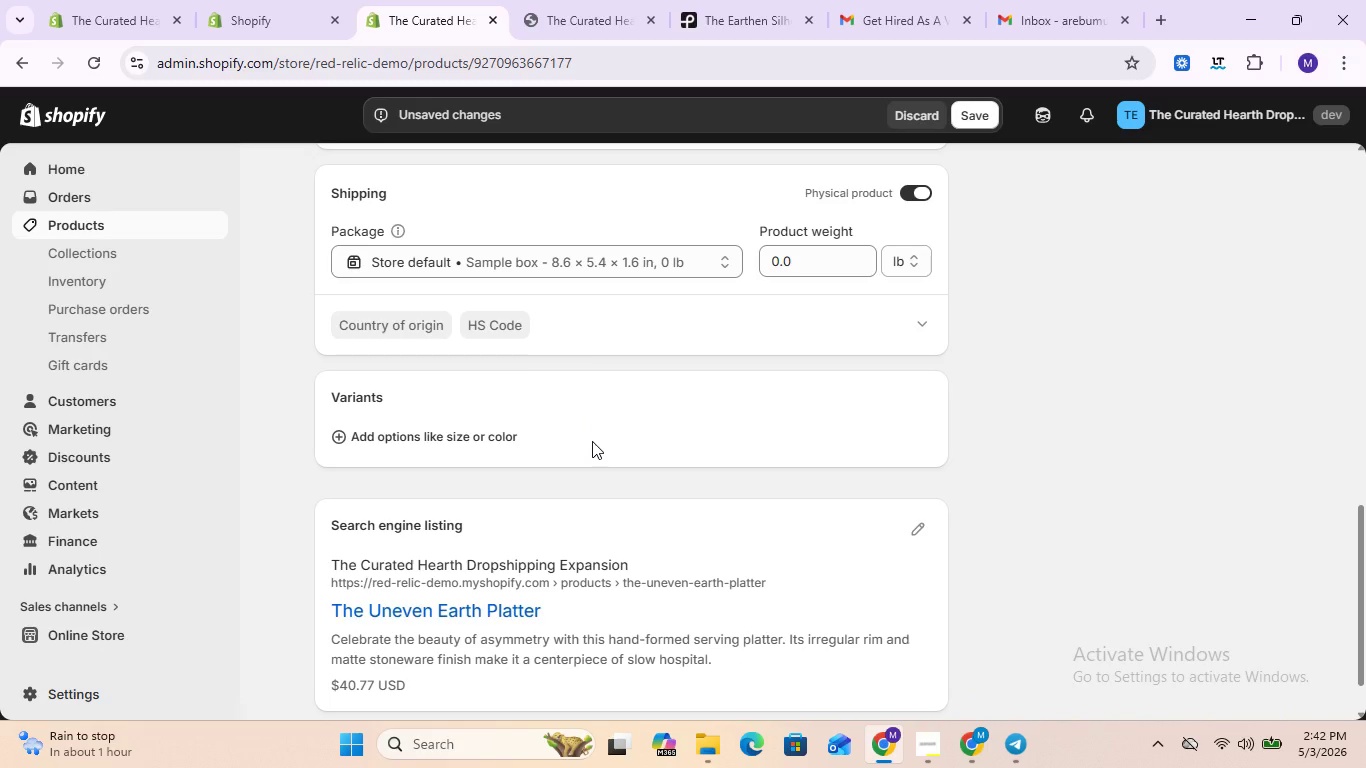 
wait(5.88)
 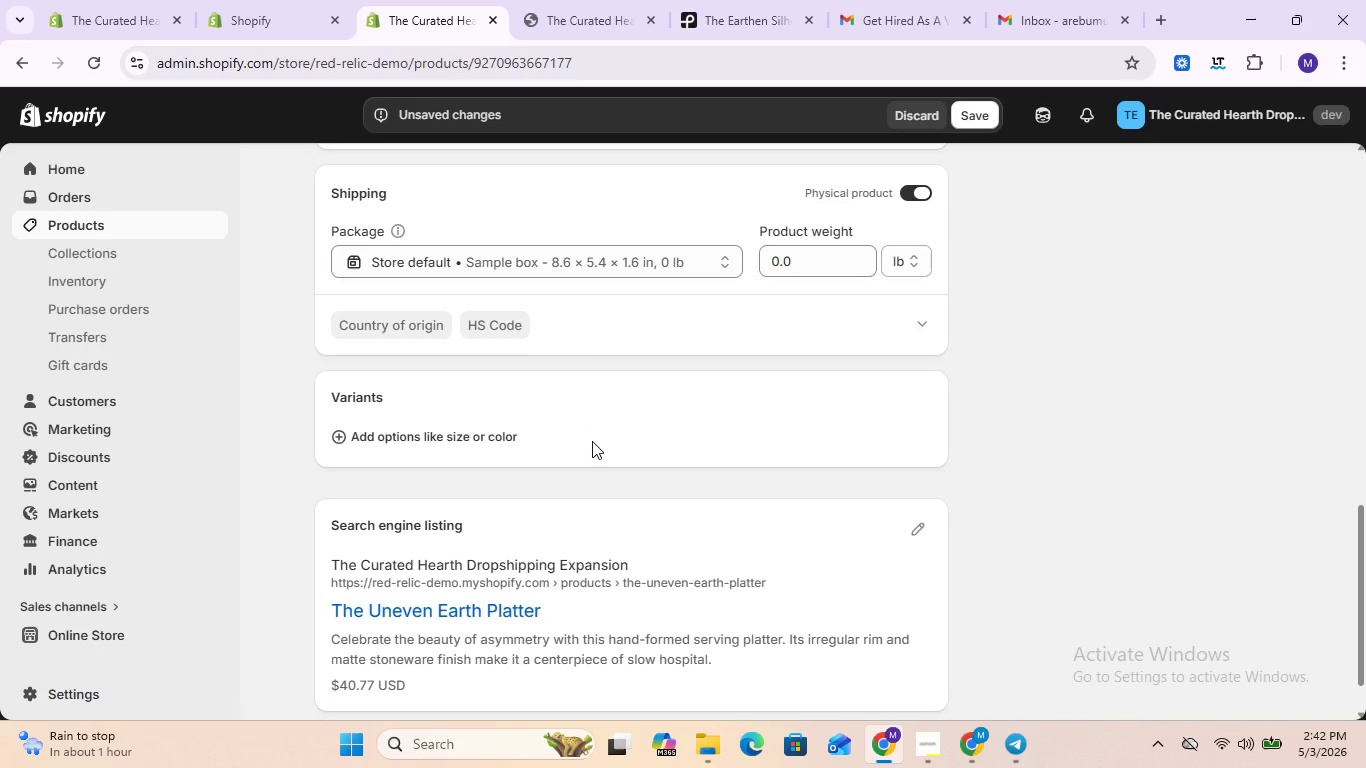 
scroll: coordinate [592, 441], scroll_direction: up, amount: 19.0
 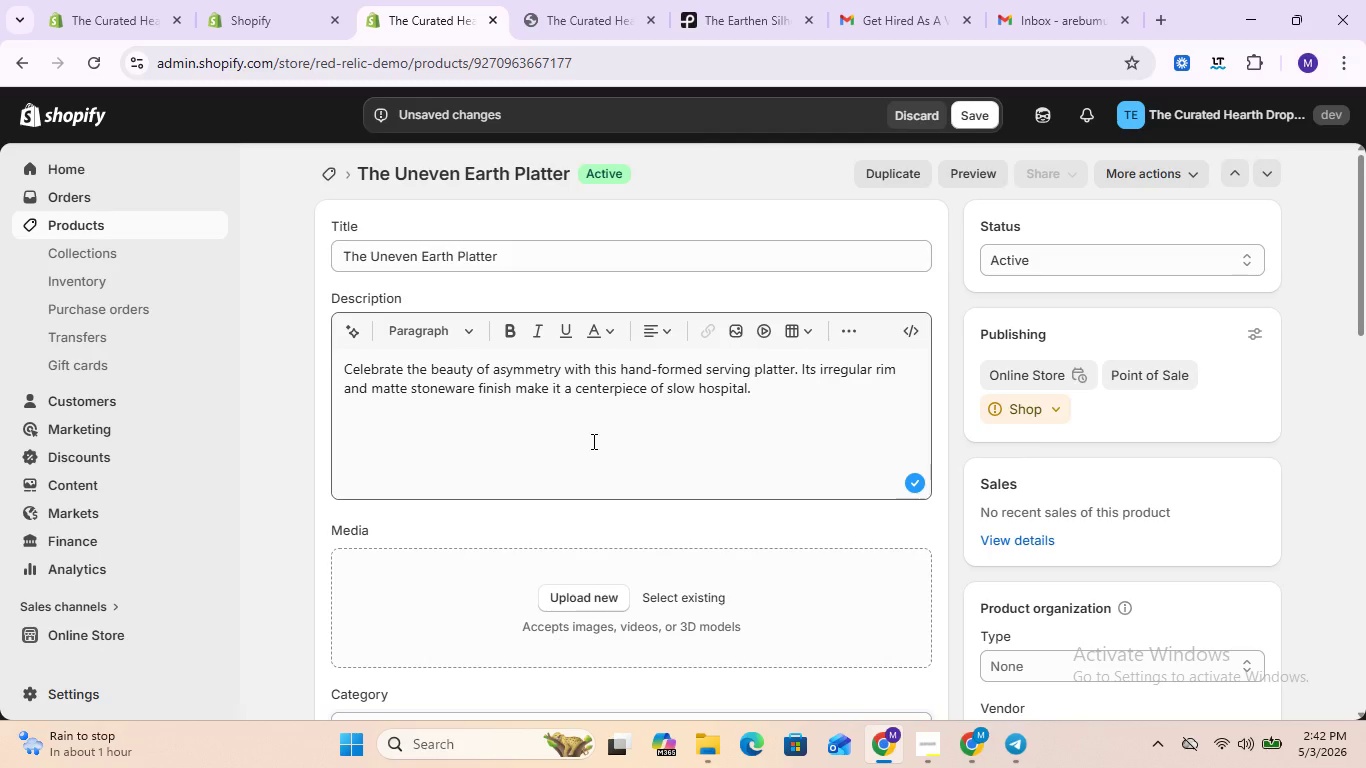 
scroll: coordinate [592, 441], scroll_direction: down, amount: 6.0
 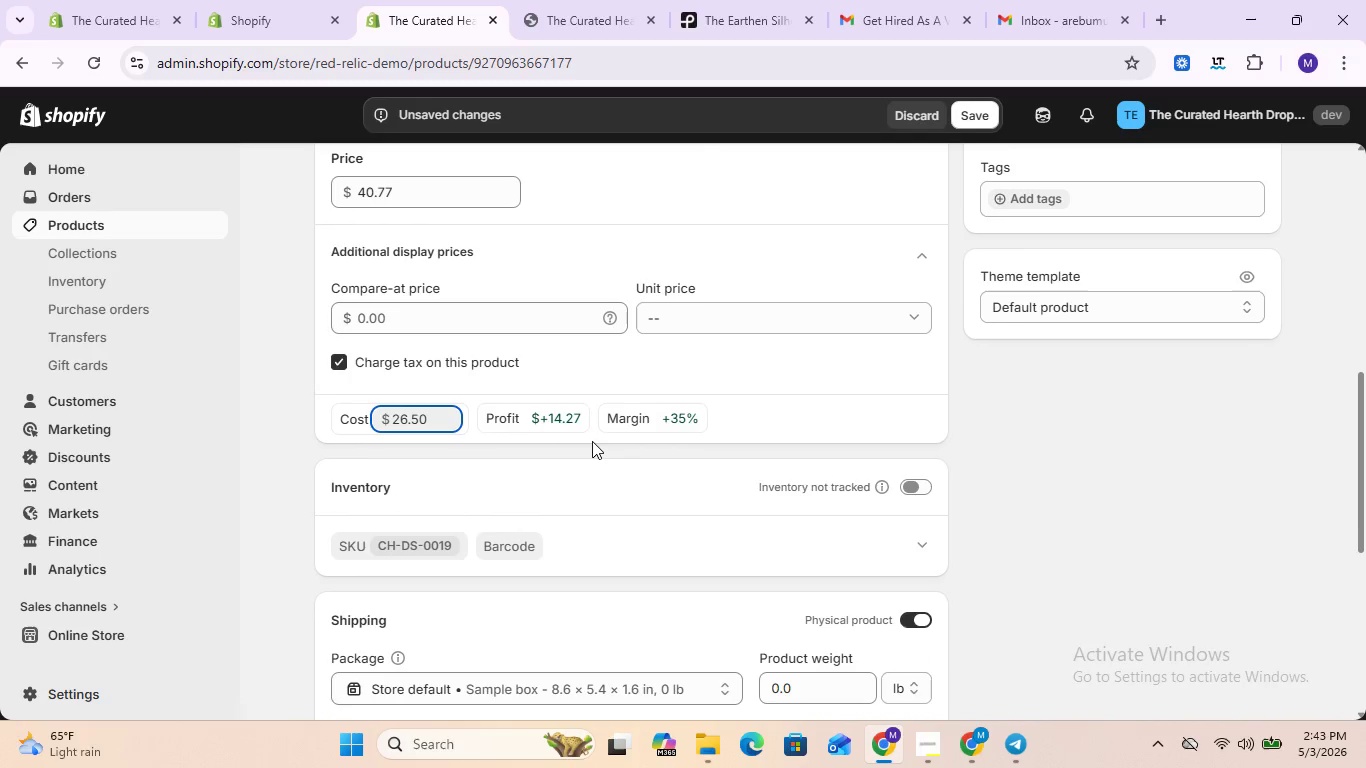 
scroll: coordinate [592, 441], scroll_direction: none, amount: 0.0
 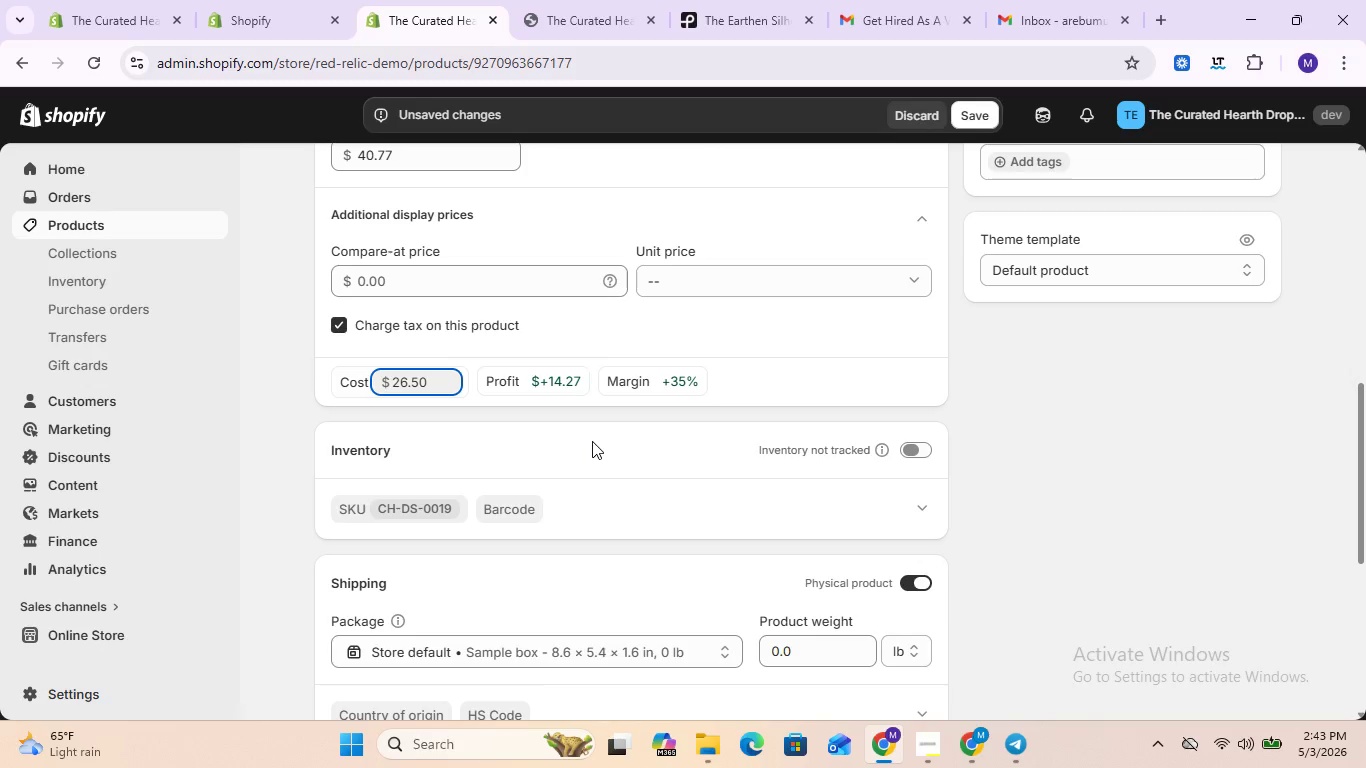 
wait(9.51)
 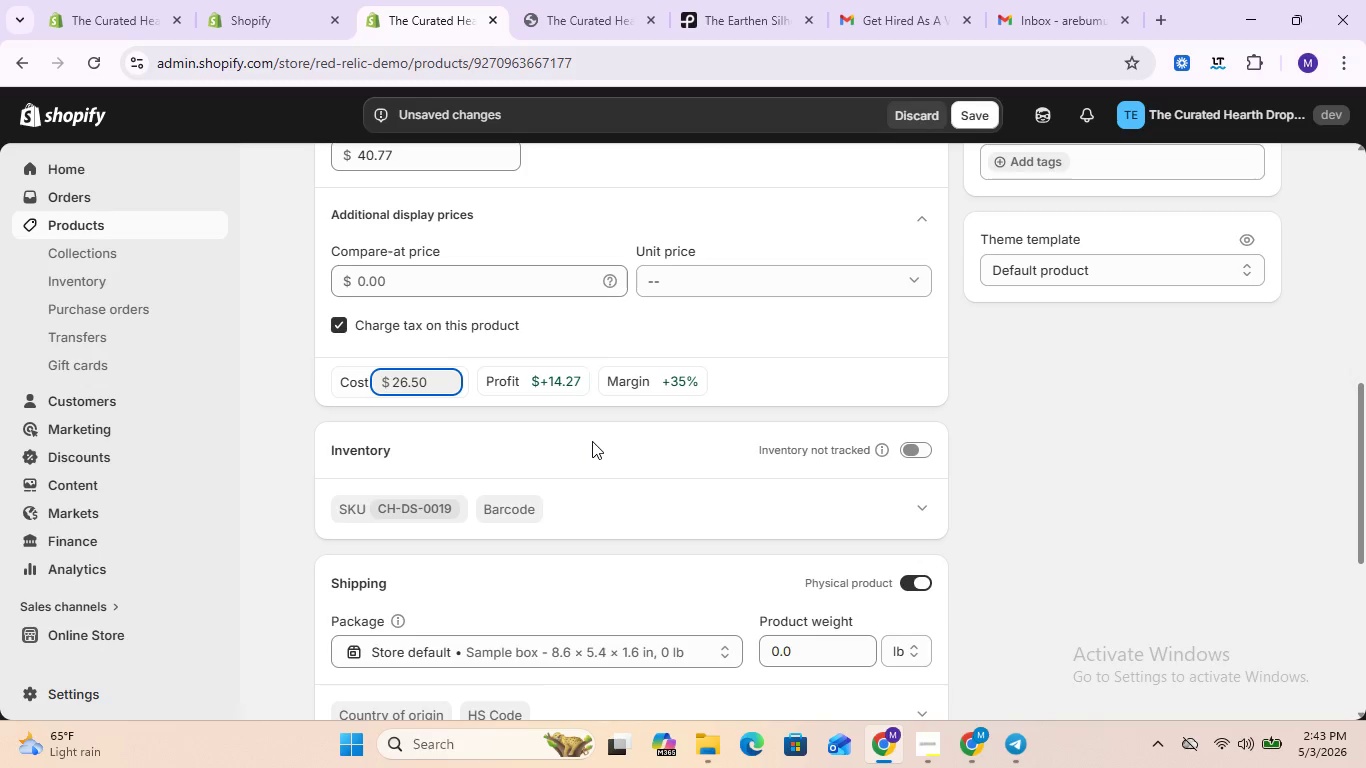 
scroll: coordinate [831, 400], scroll_direction: none, amount: 0.0
 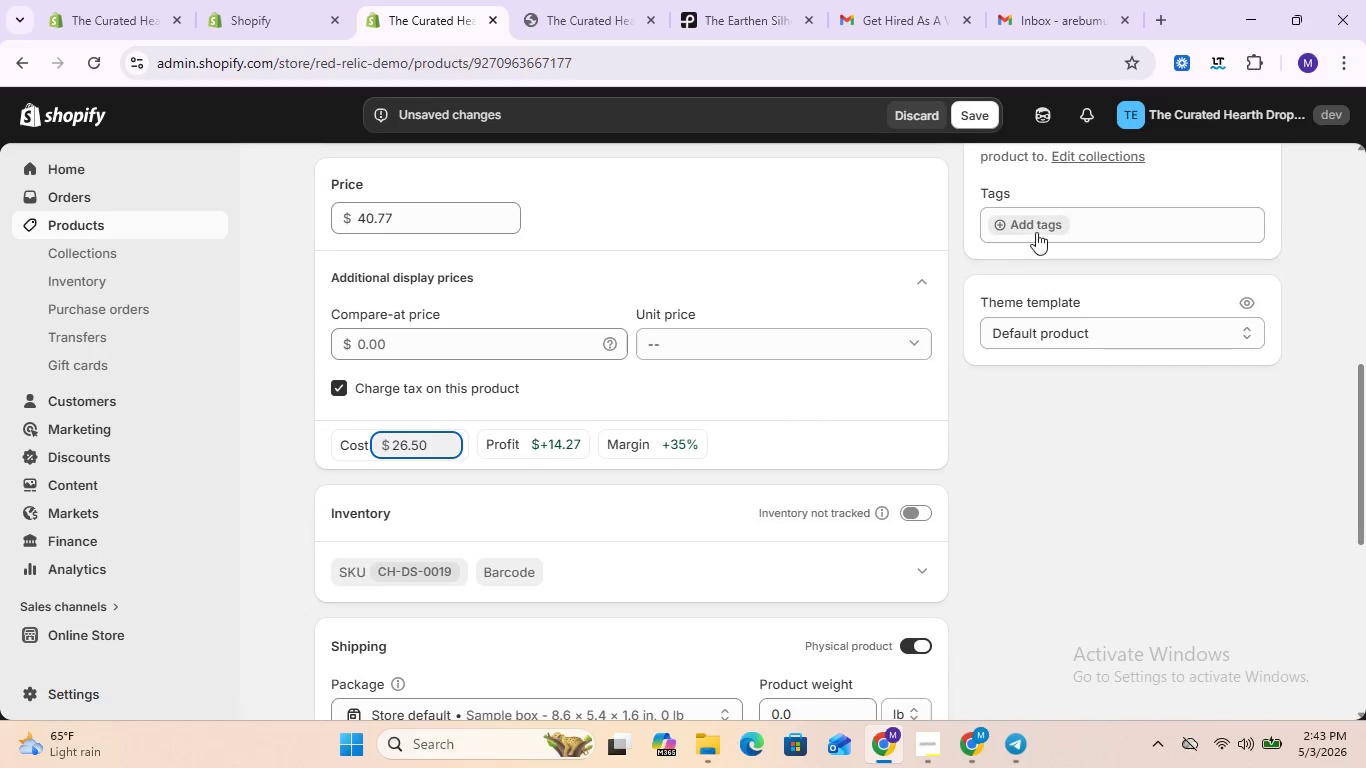 
left_click([1038, 229])
 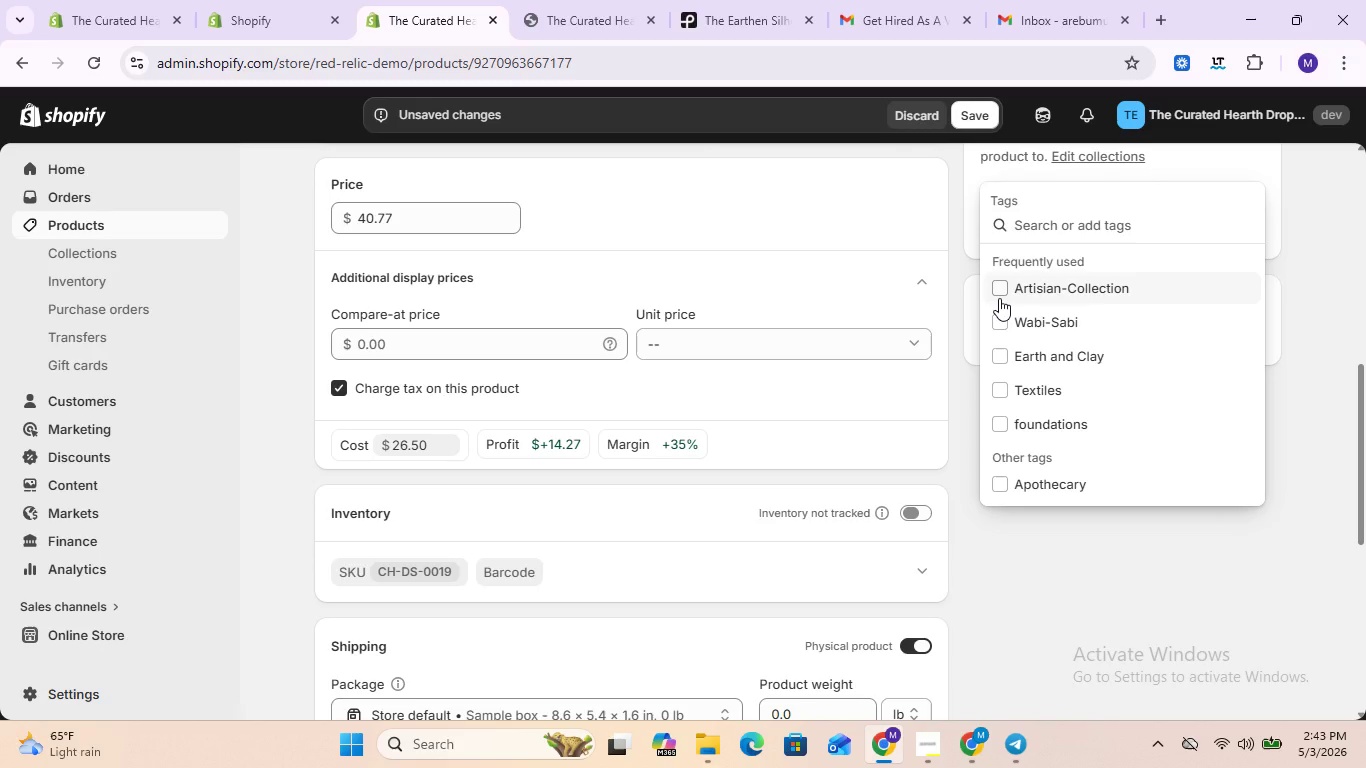 
wait(21.7)
 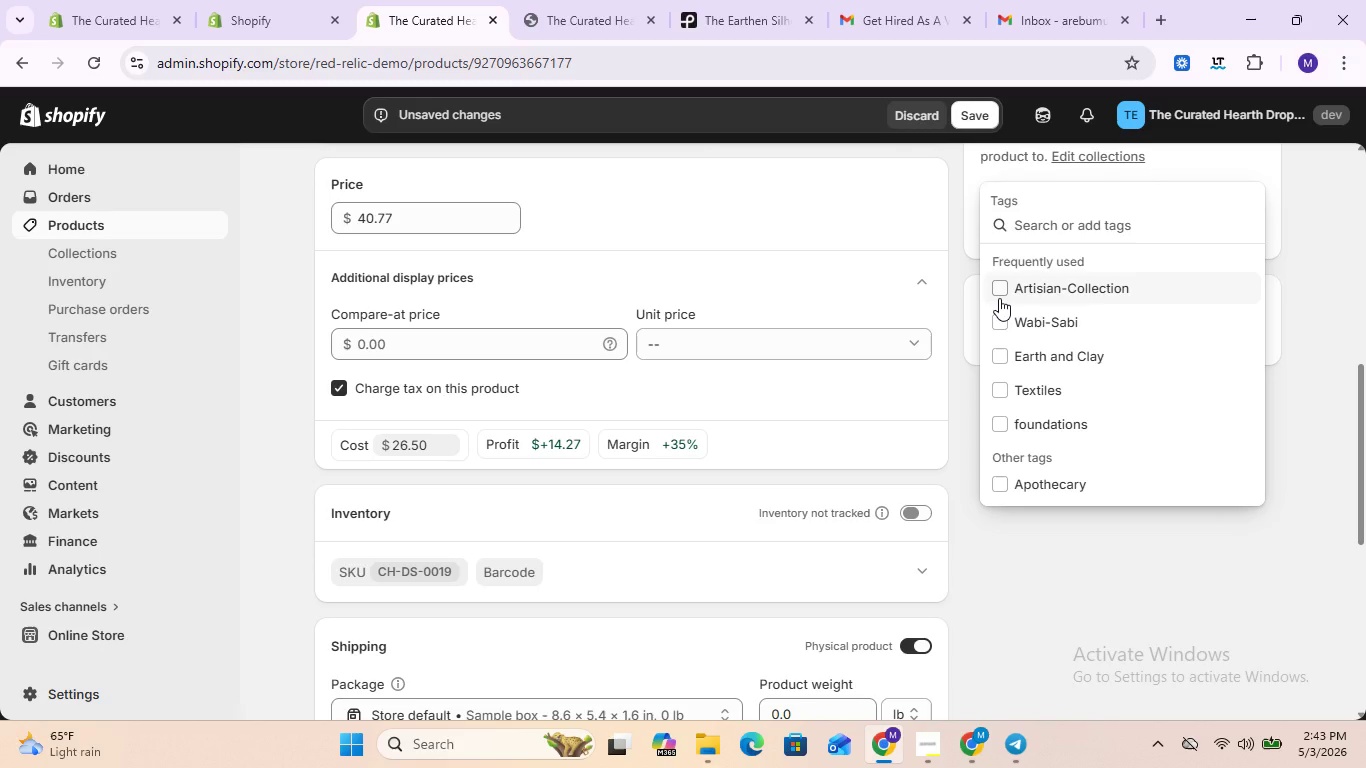 
left_click([1001, 357])
 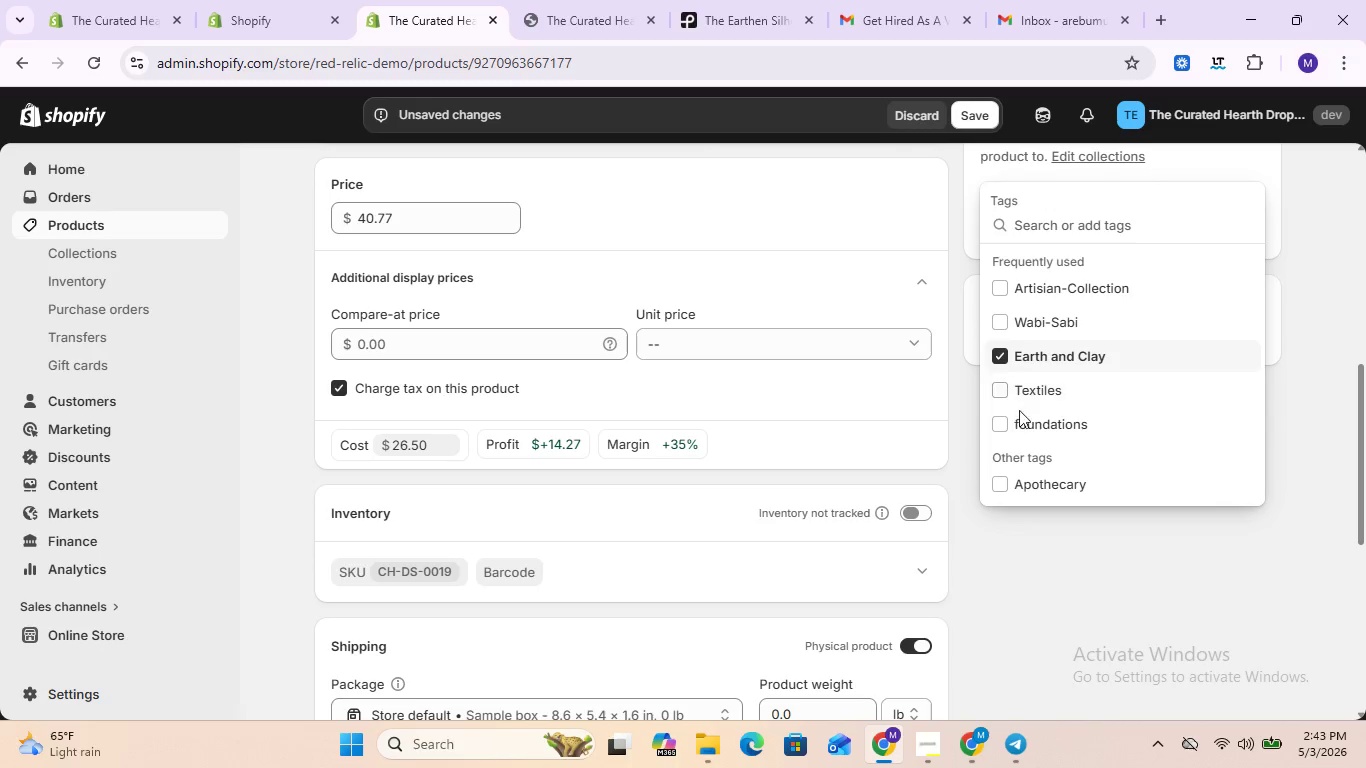 
left_click([996, 291])
 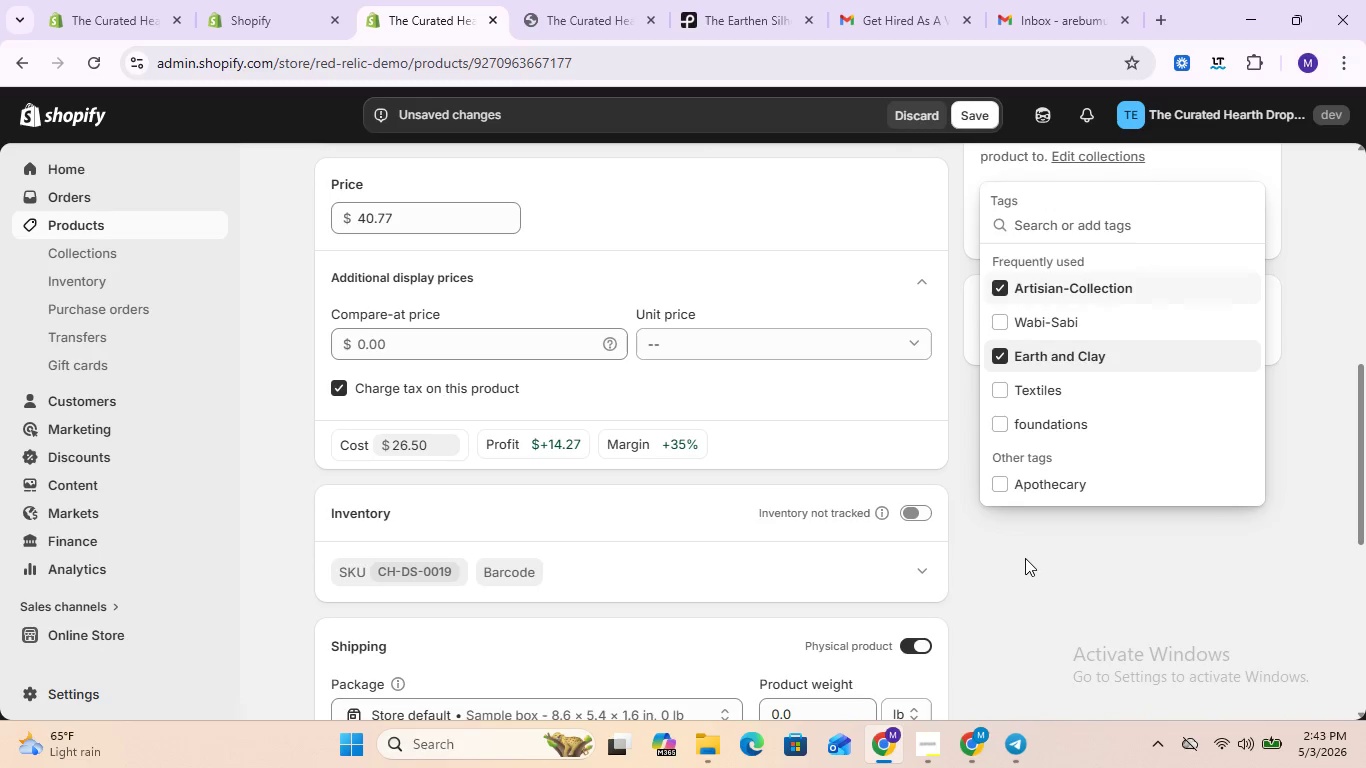 
left_click([1025, 558])
 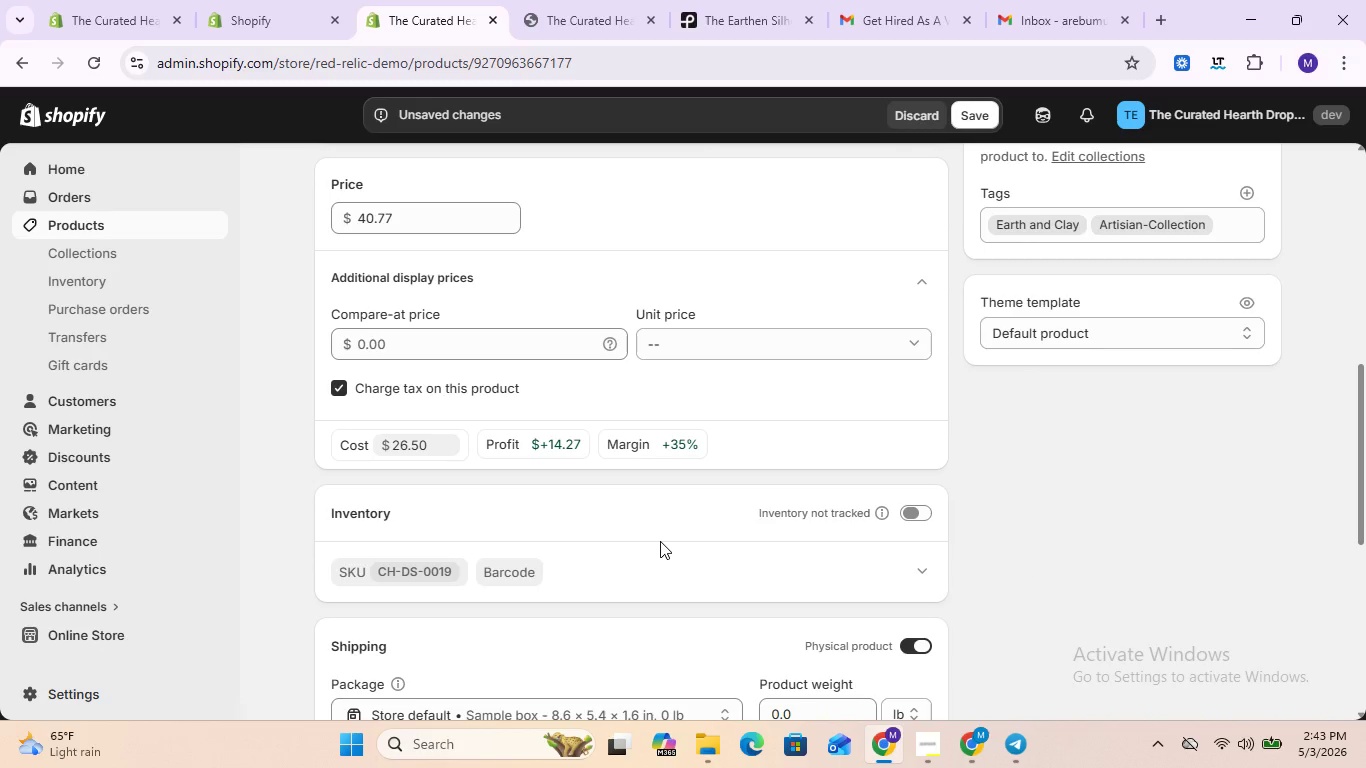 
scroll: coordinate [661, 540], scroll_direction: down, amount: 5.0
 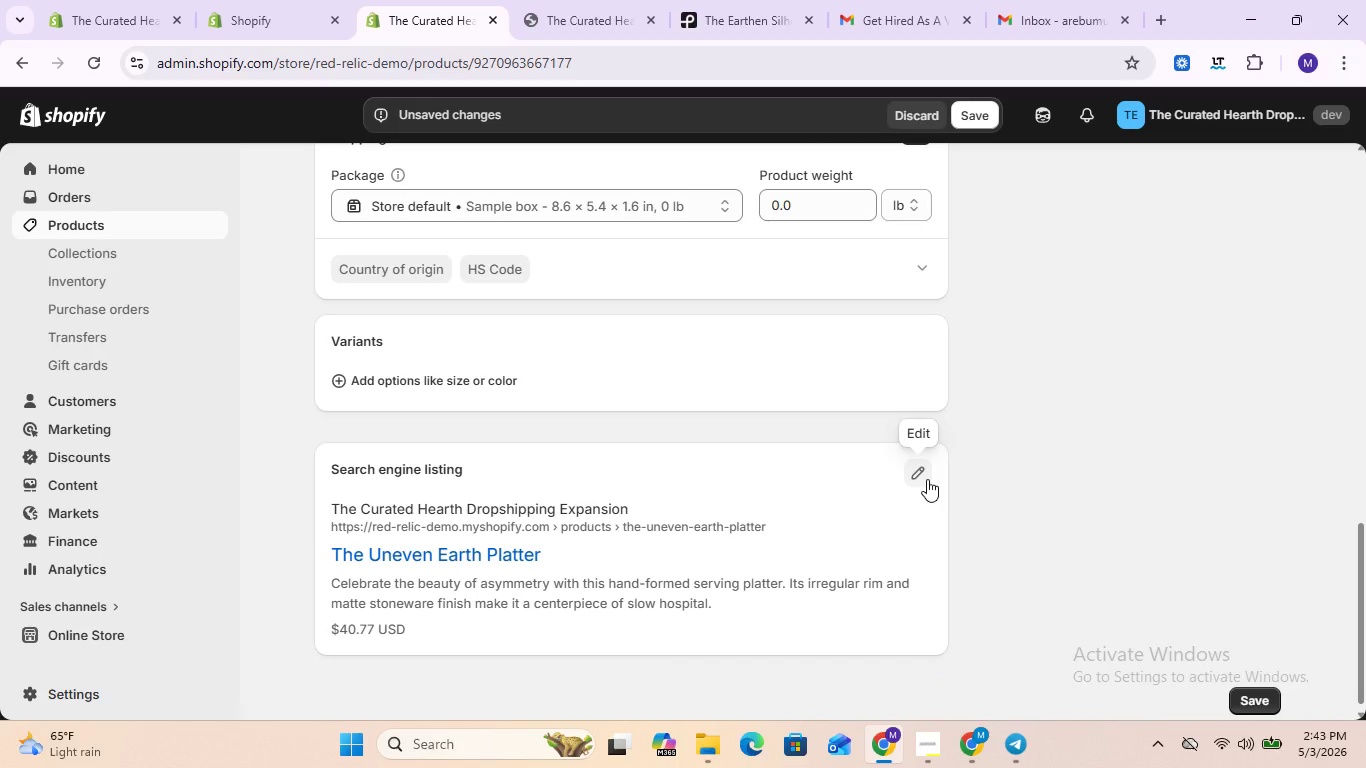 
left_click([917, 477])
 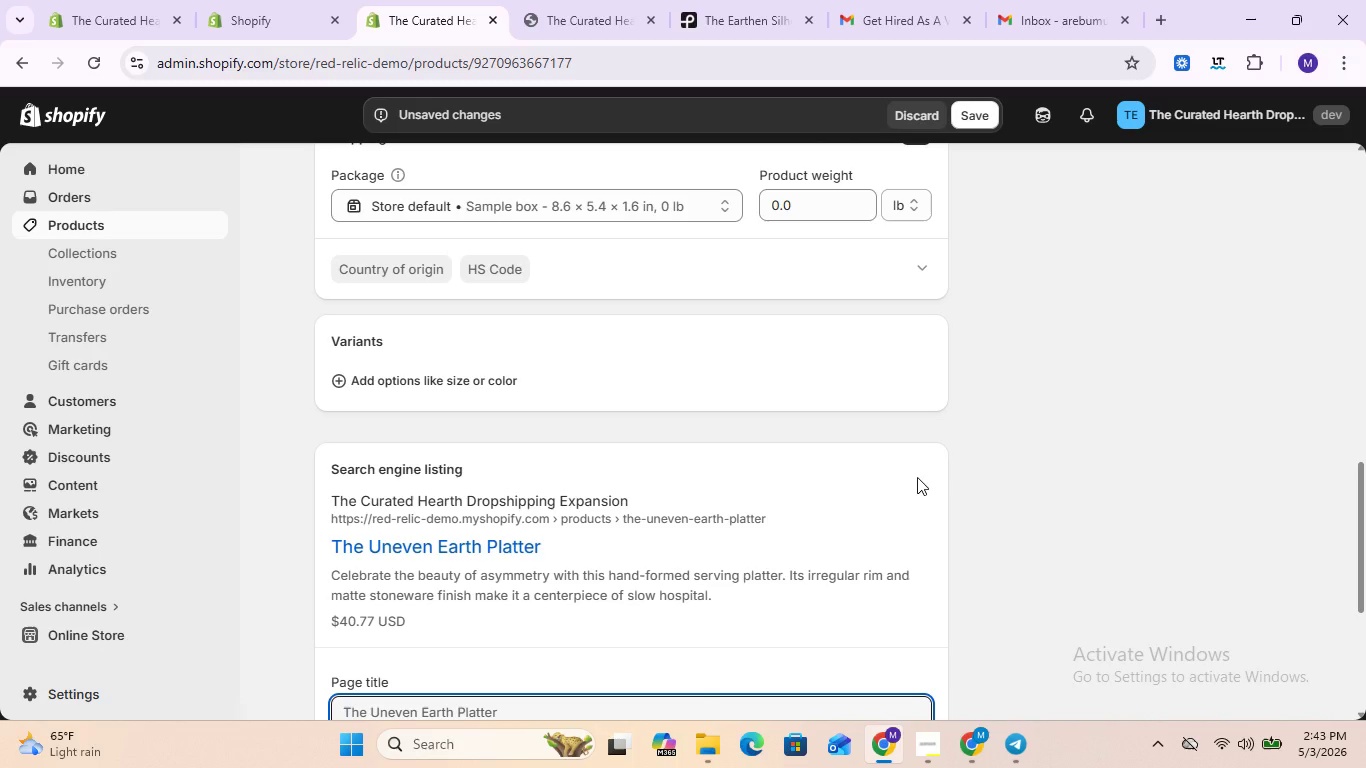 
scroll: coordinate [917, 477], scroll_direction: down, amount: 1.0
 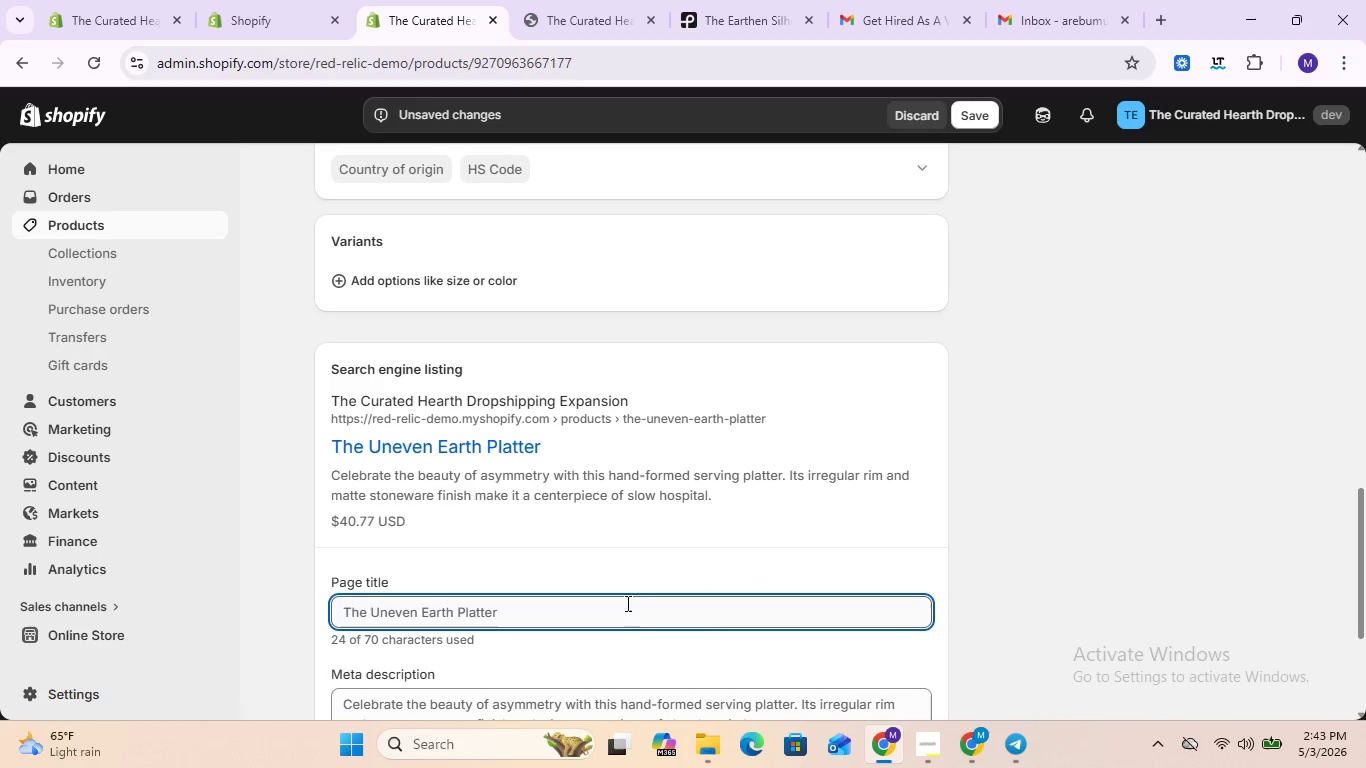 
left_click([625, 605])
 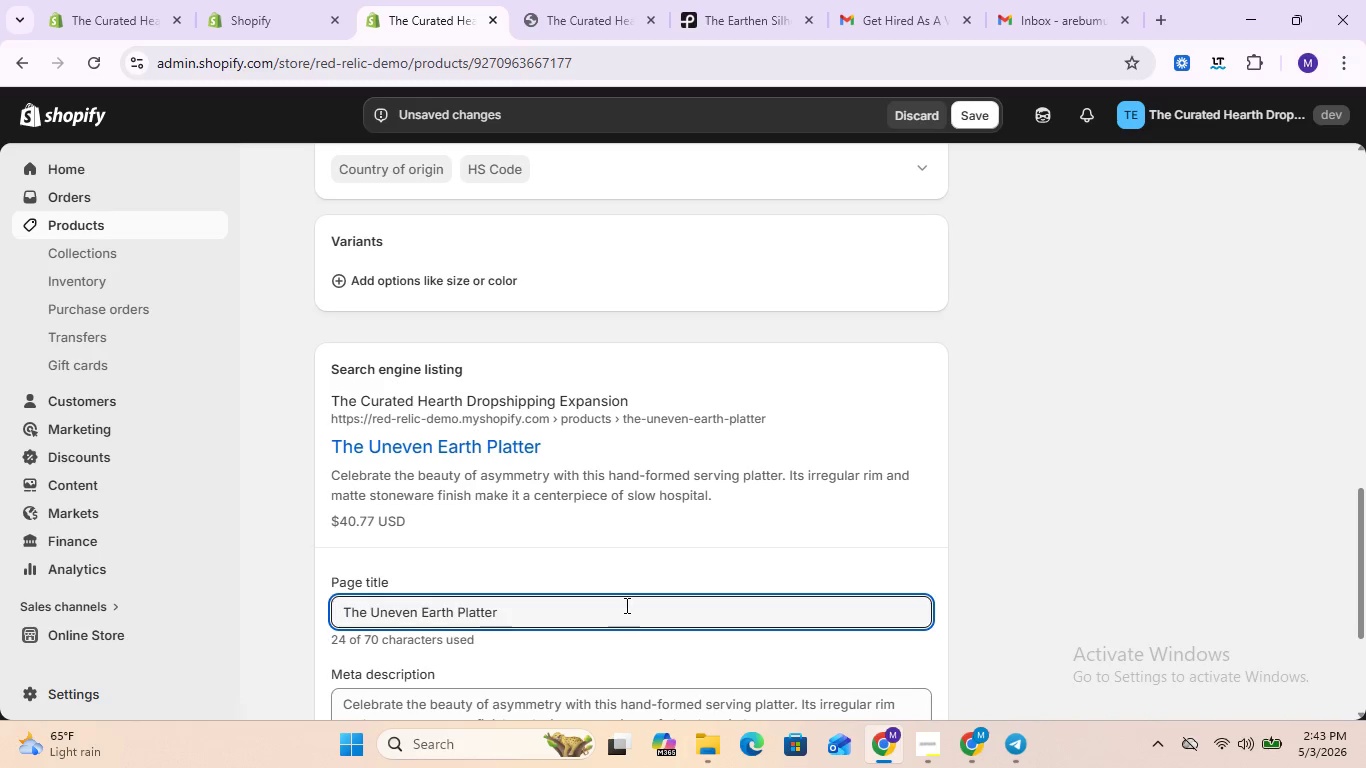 
key(Space)
 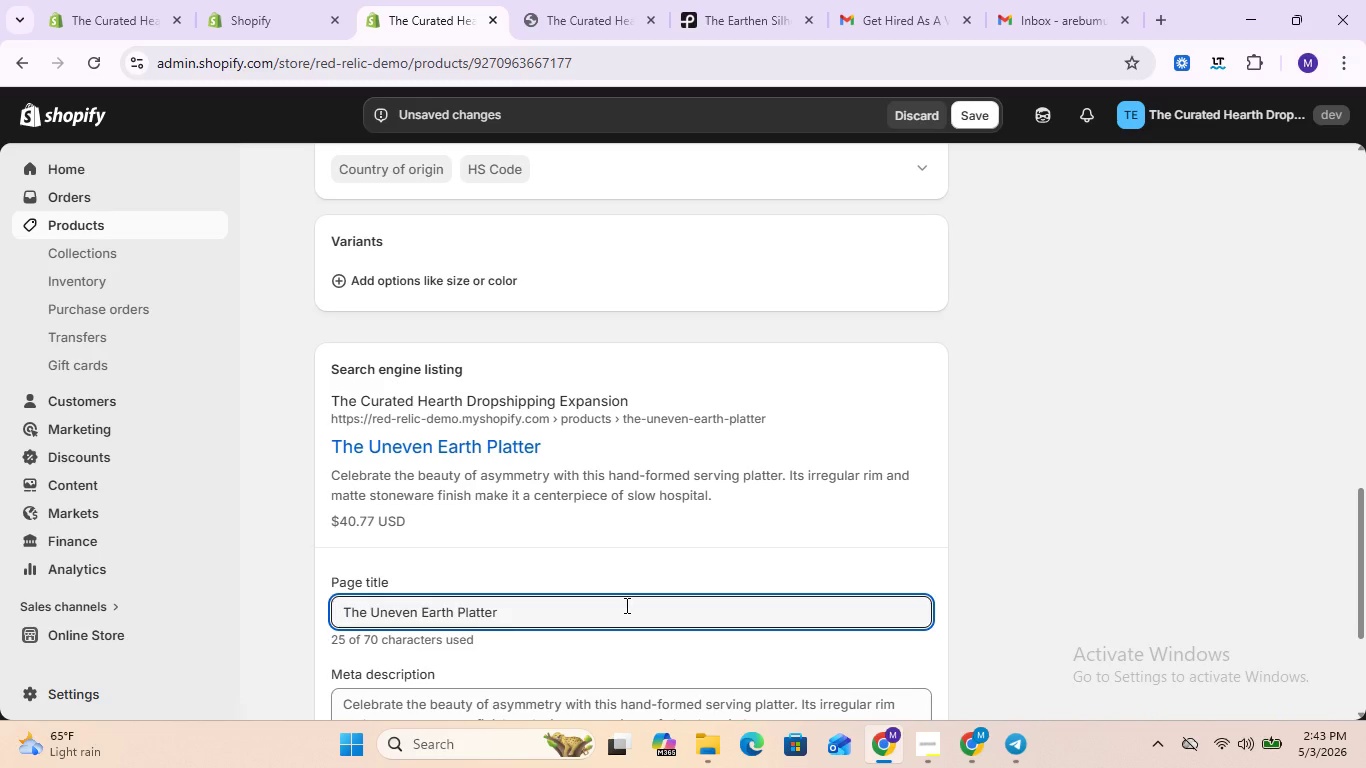 
key(Shift+ShiftRight)
 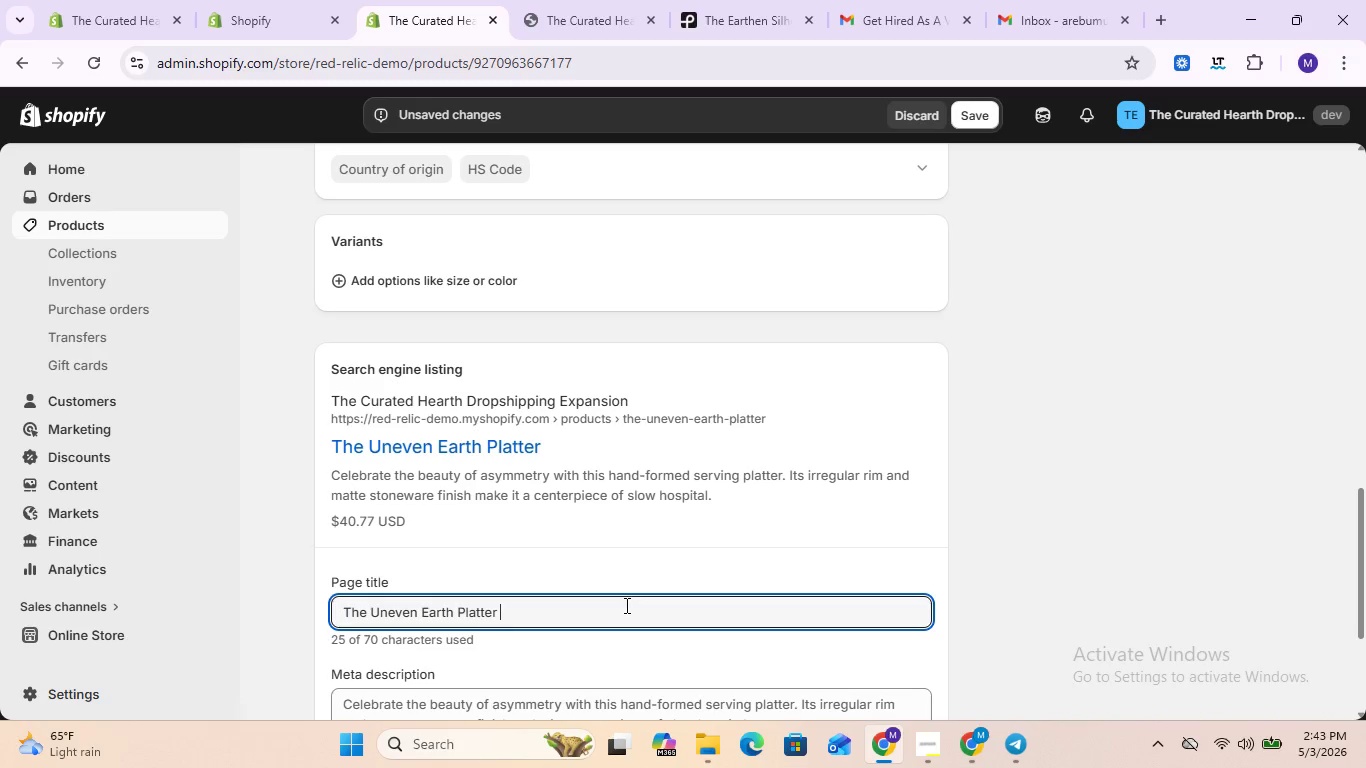 
key(Shift+Backslash)
 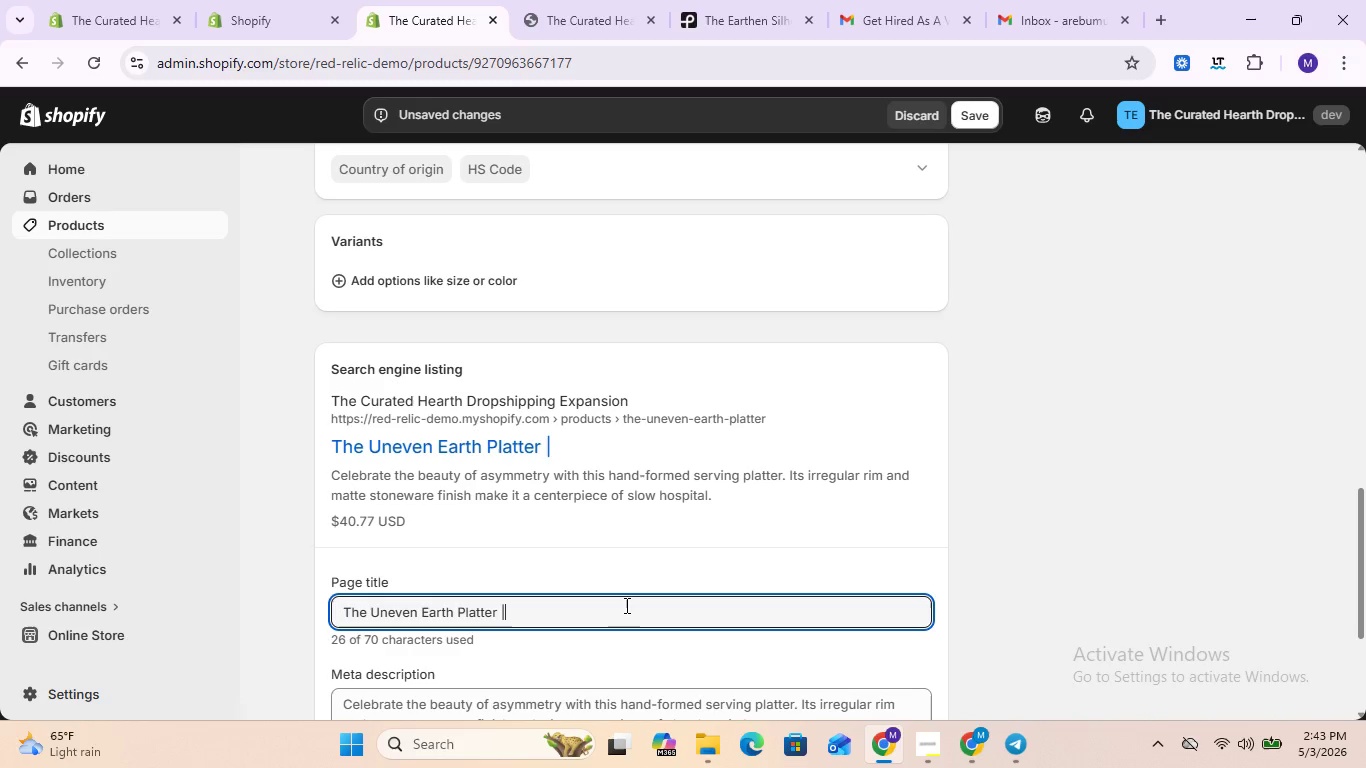 
key(Space)
 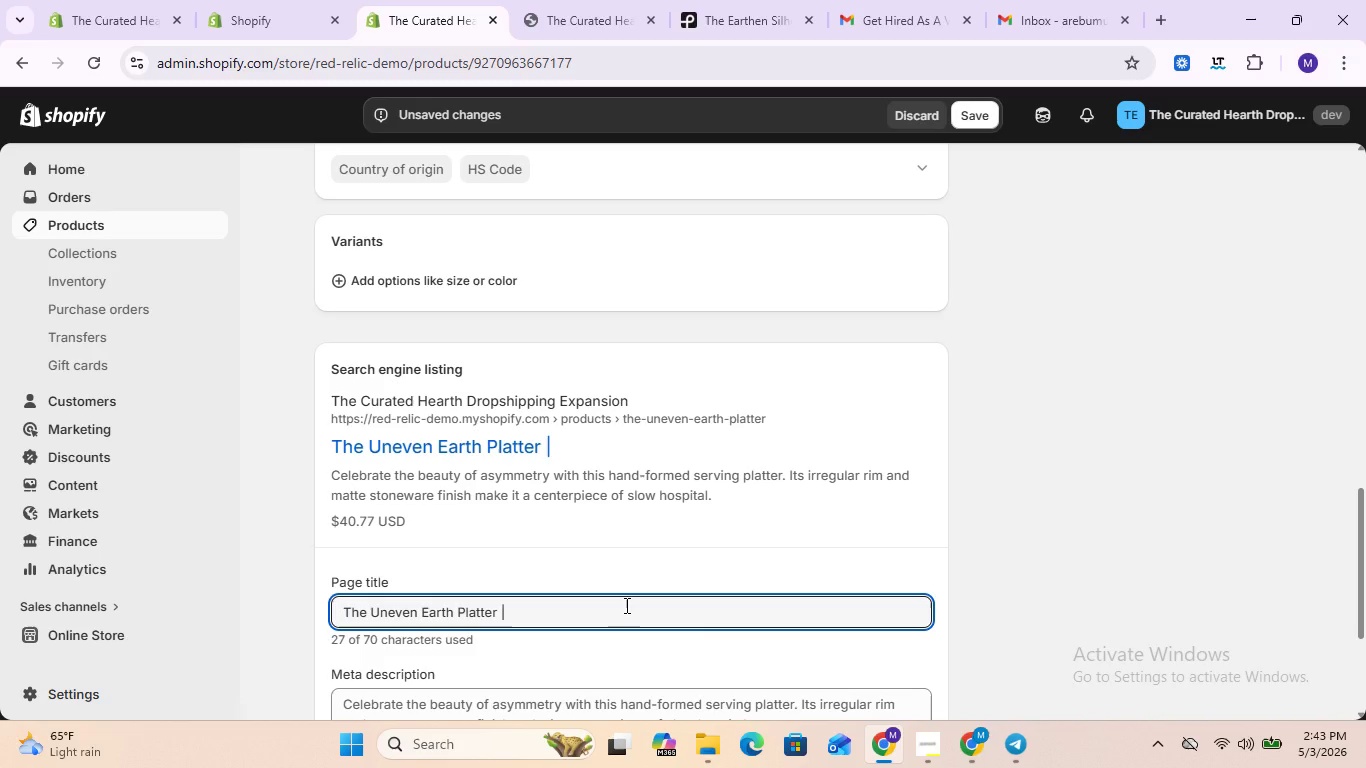 
wait(5.11)
 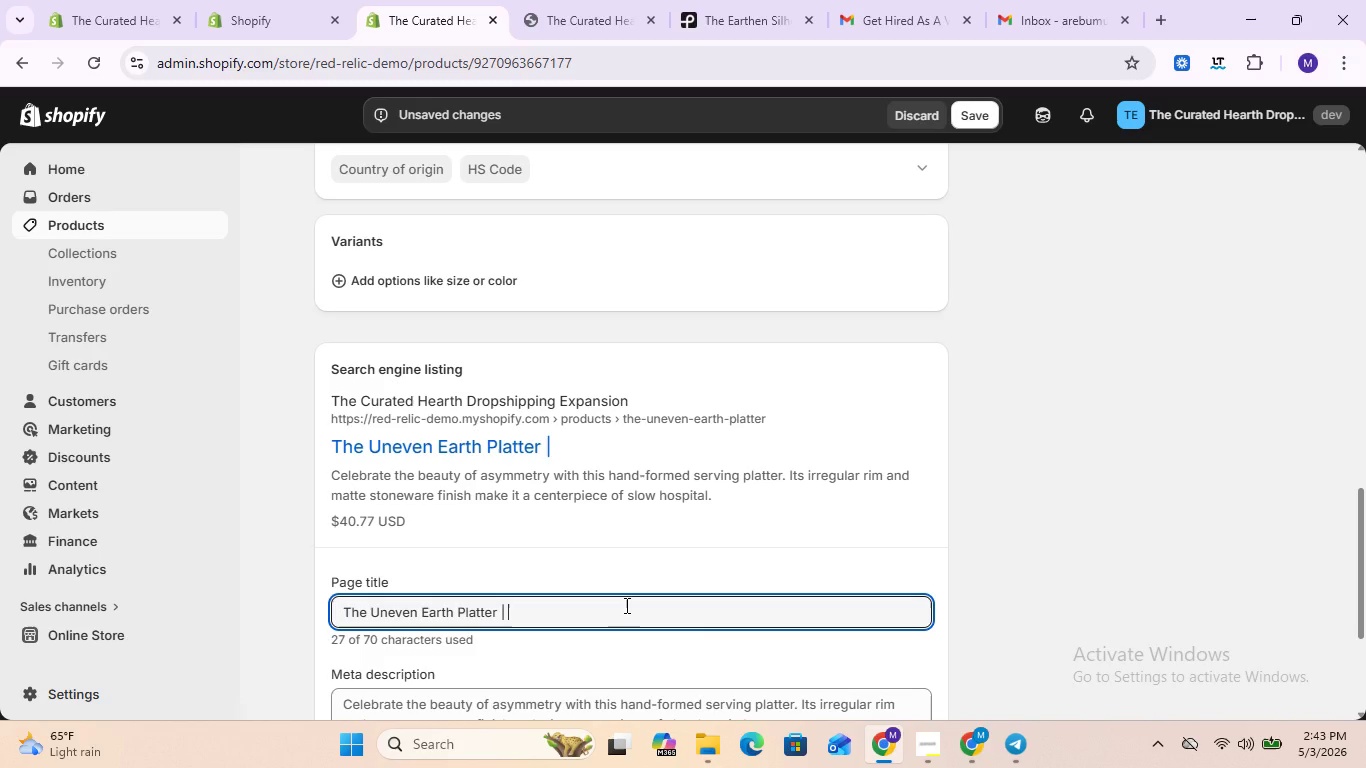 
scroll: coordinate [625, 605], scroll_direction: none, amount: 0.0
 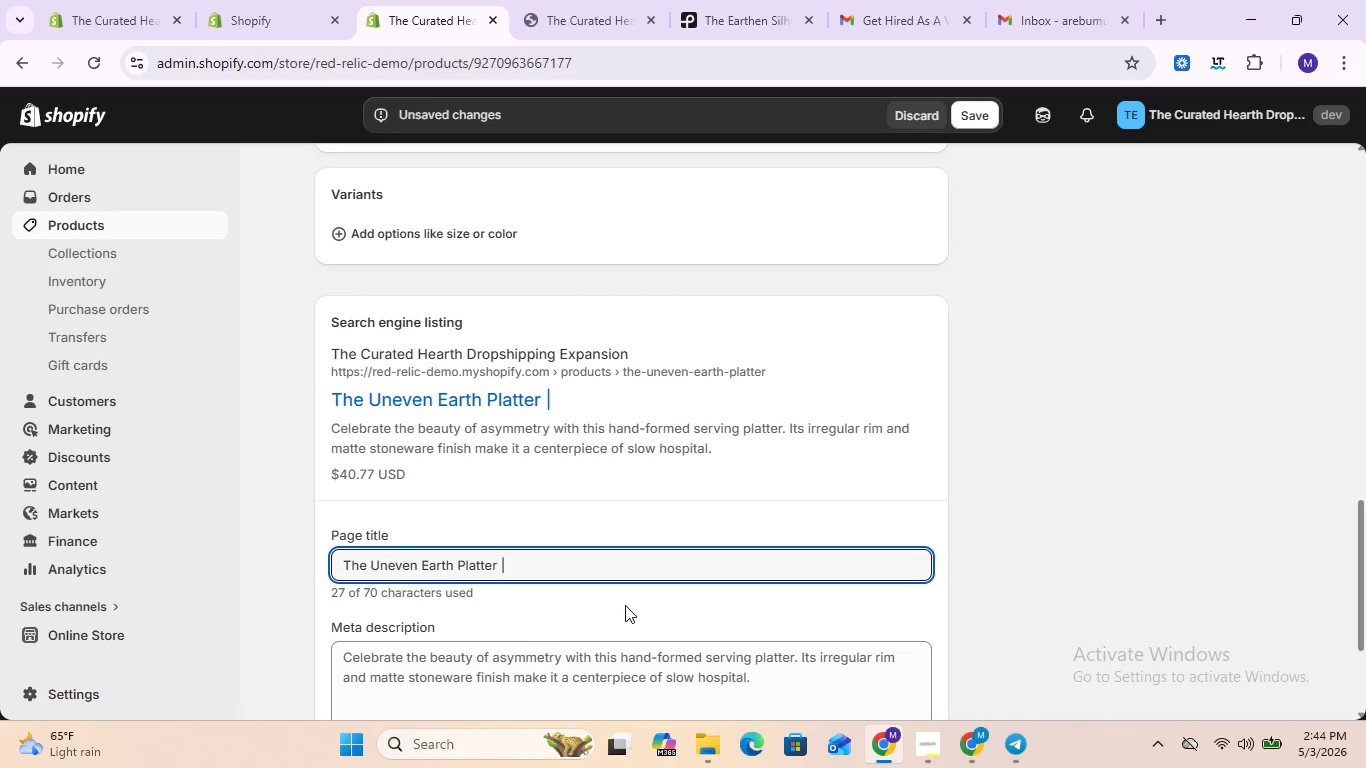 
type(Stone ware )
 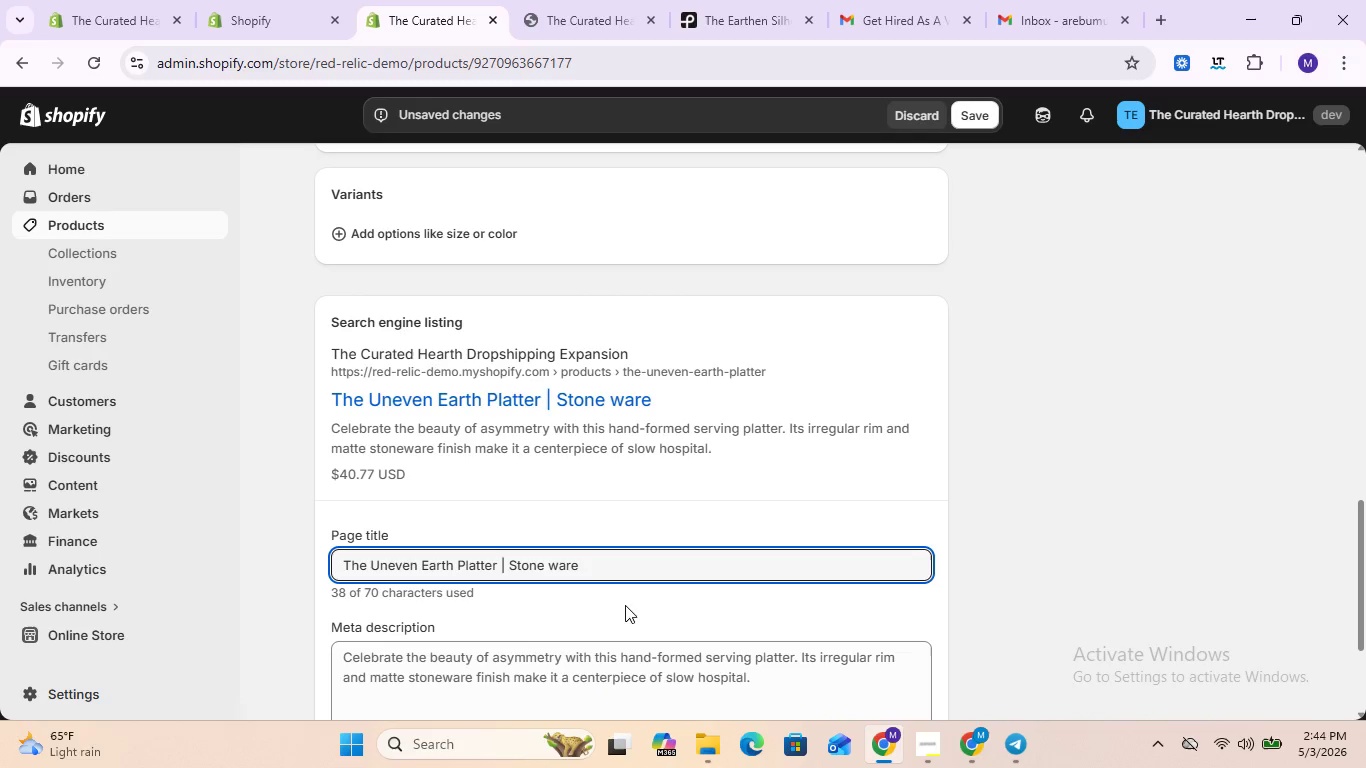 
type(Serving )
 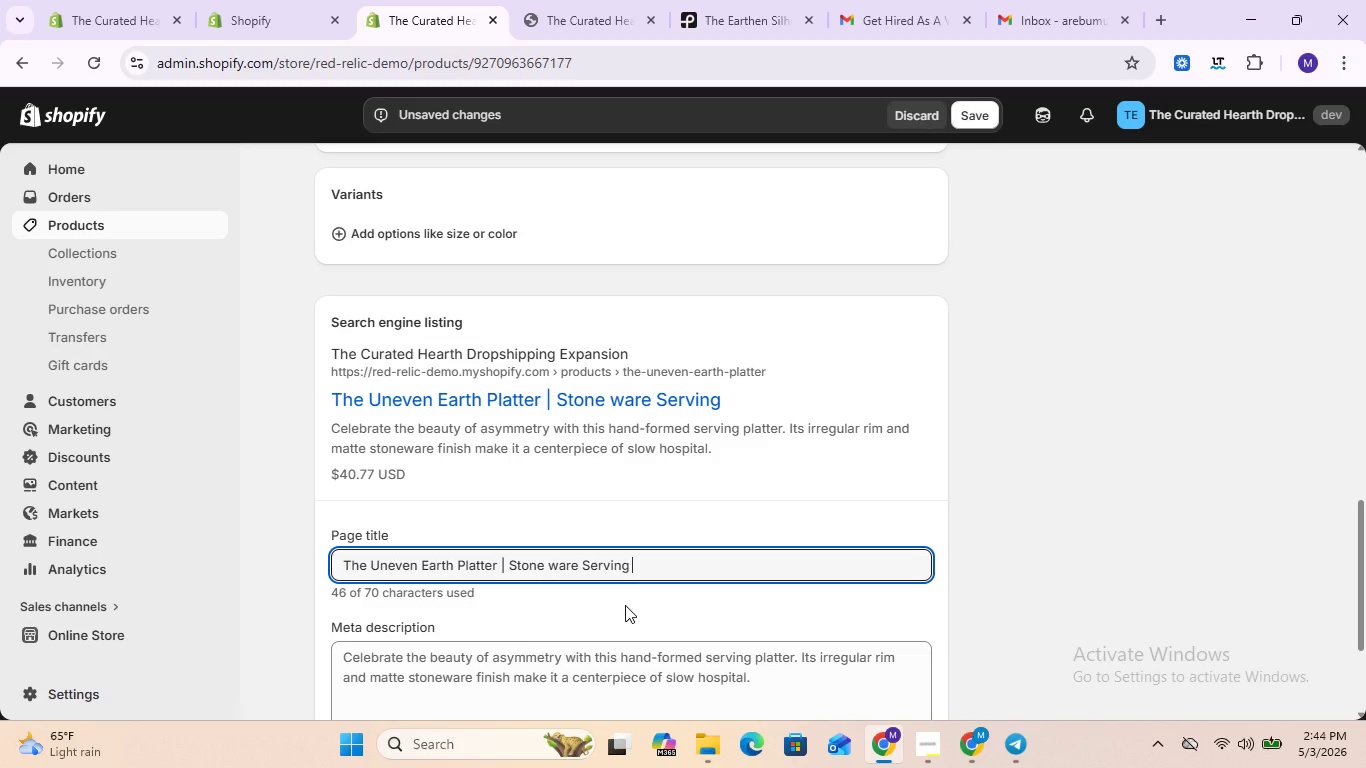 
type(P)
key(Backspace)
type(Planner )
 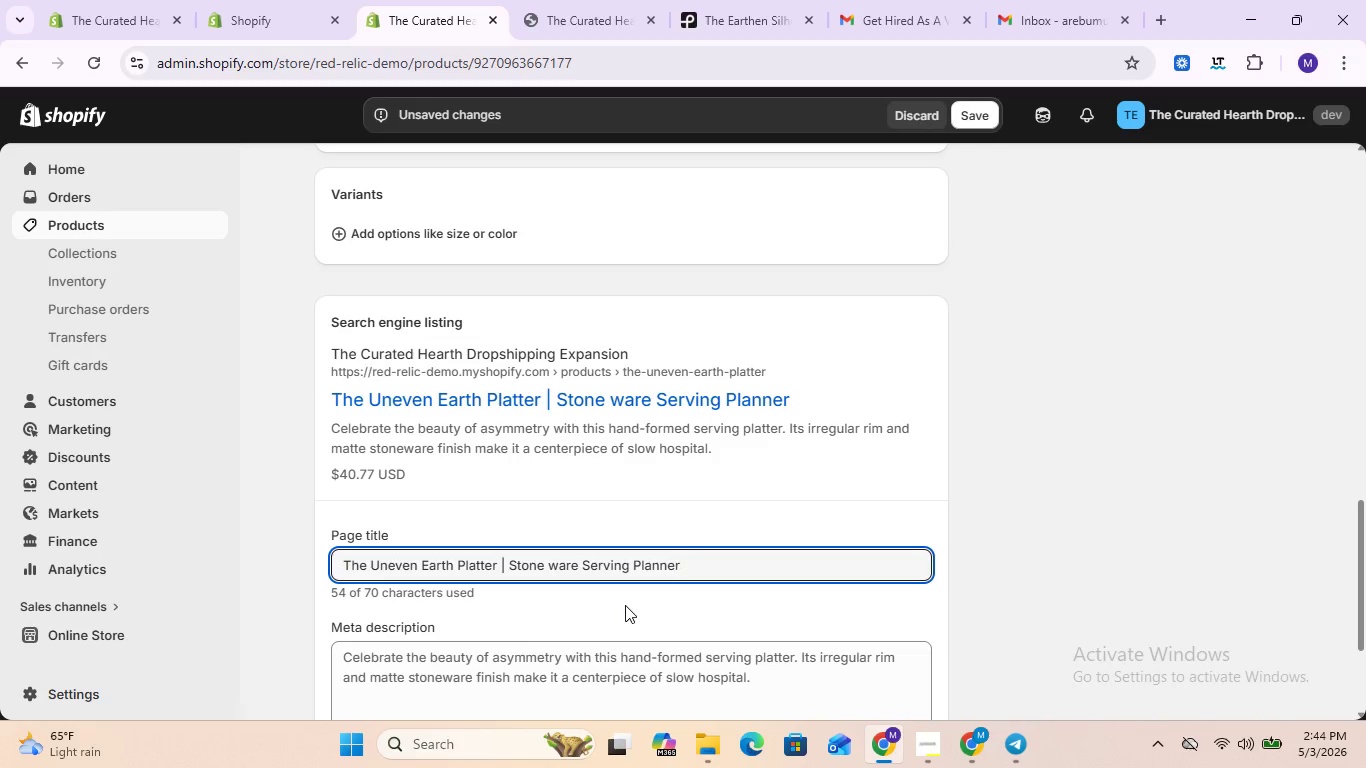 
scroll: coordinate [707, 556], scroll_direction: down, amount: 1.0
 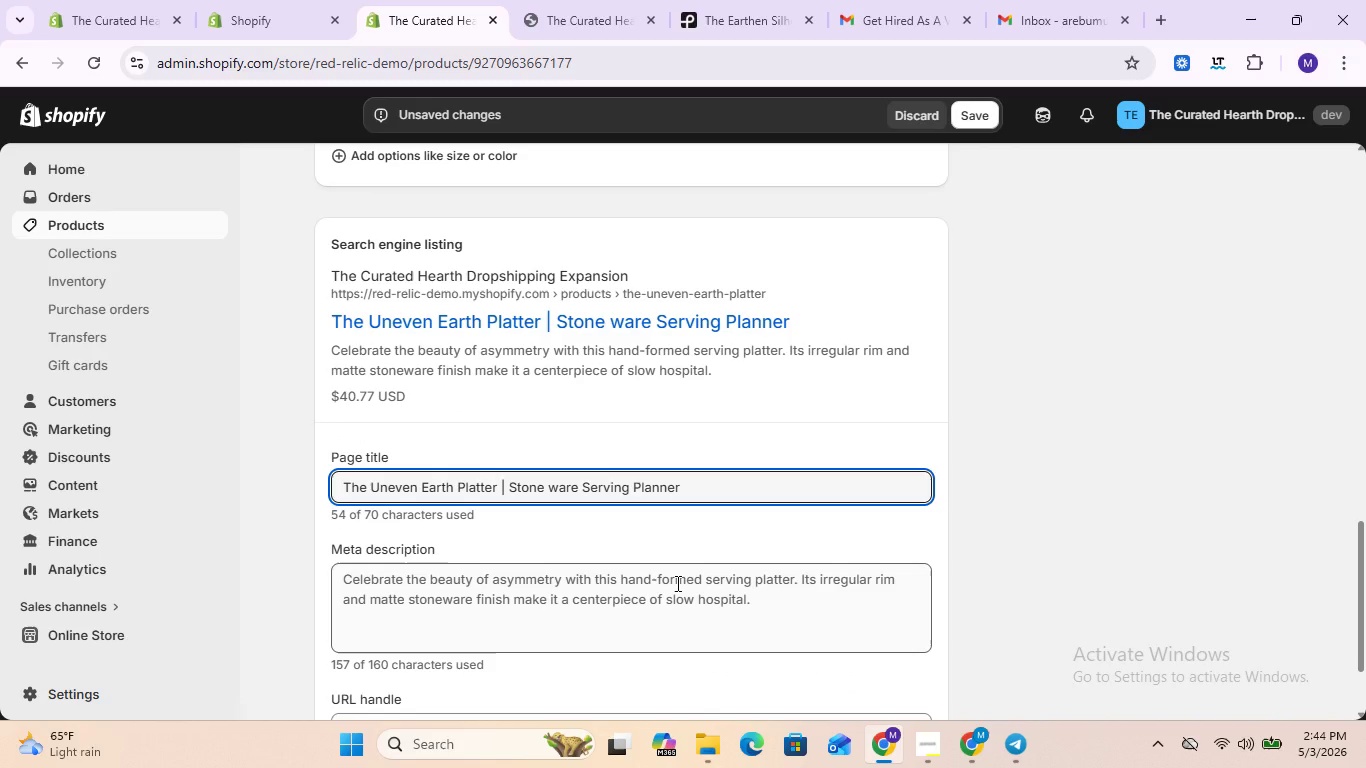 
left_click([676, 583])
 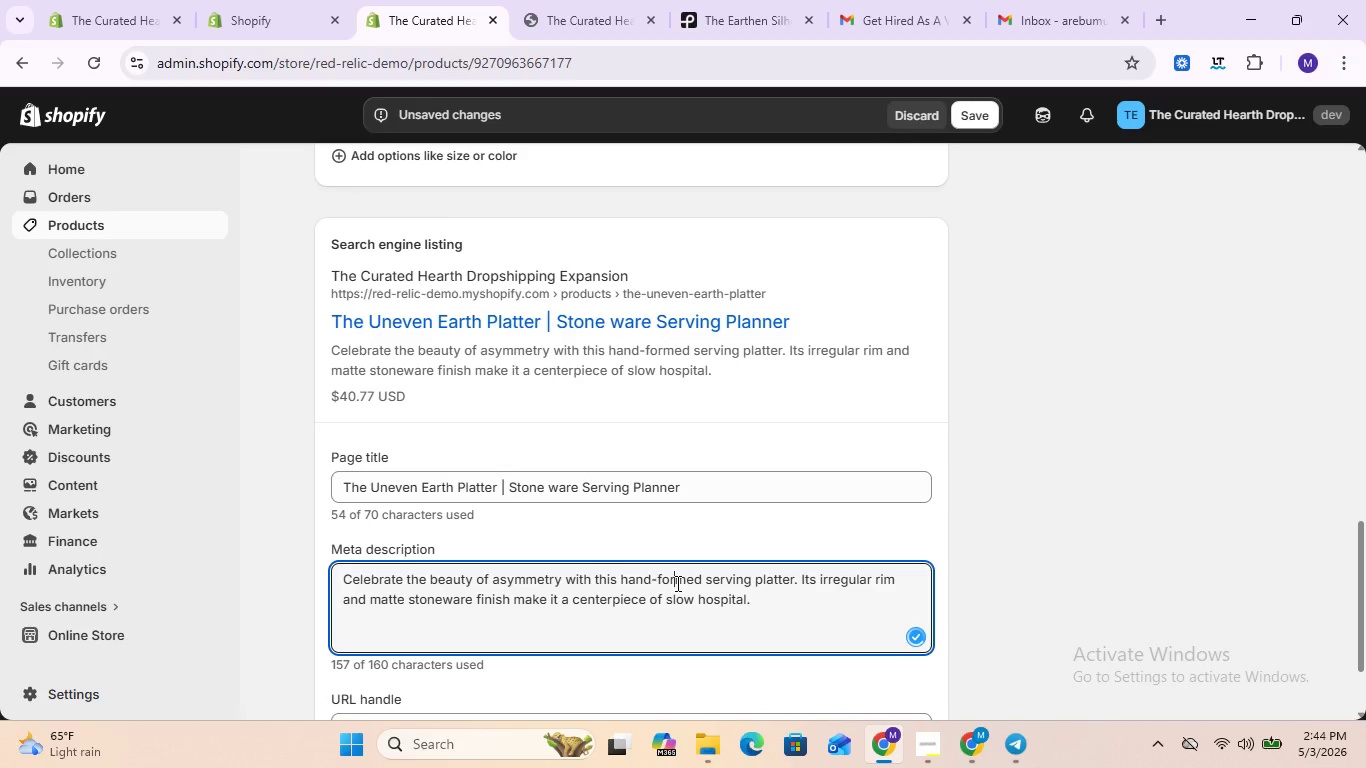 
key(Control+ControlLeft)
 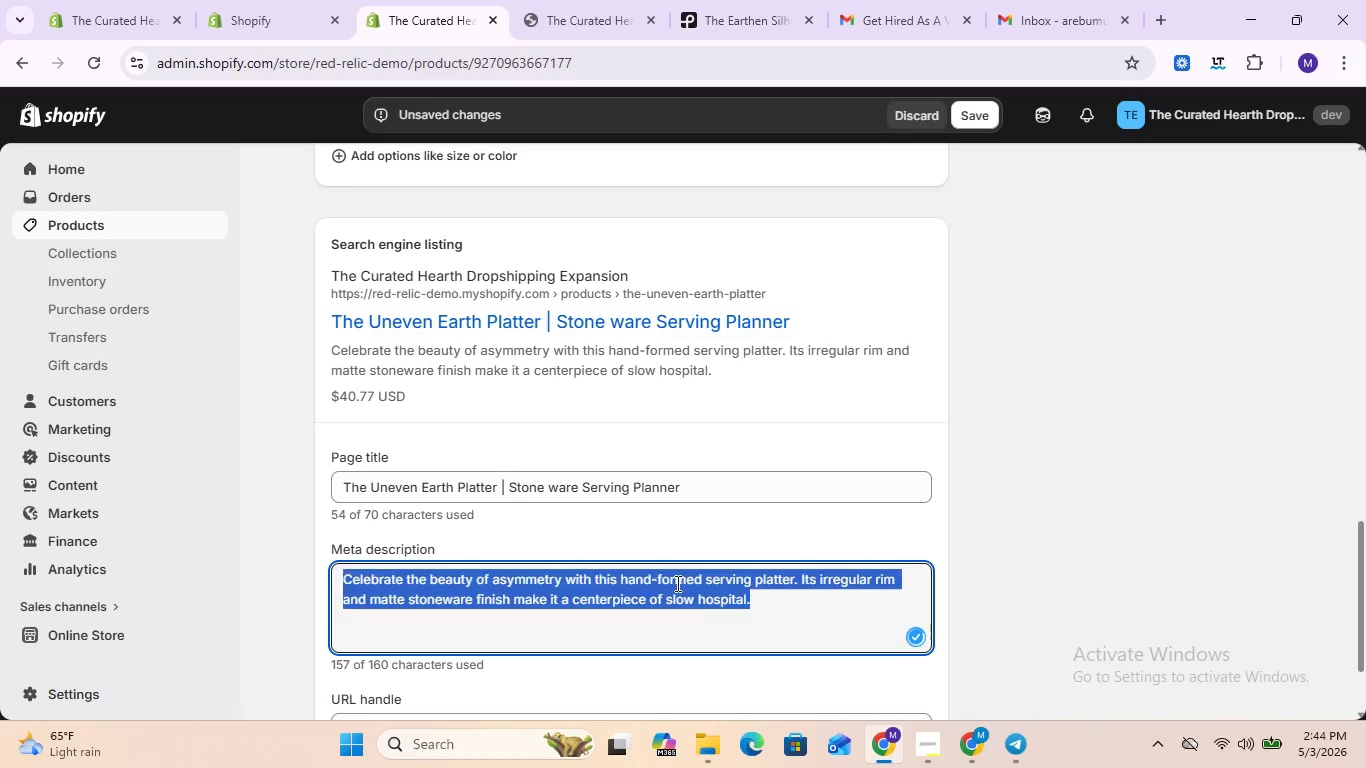 
key(Control+A)
 